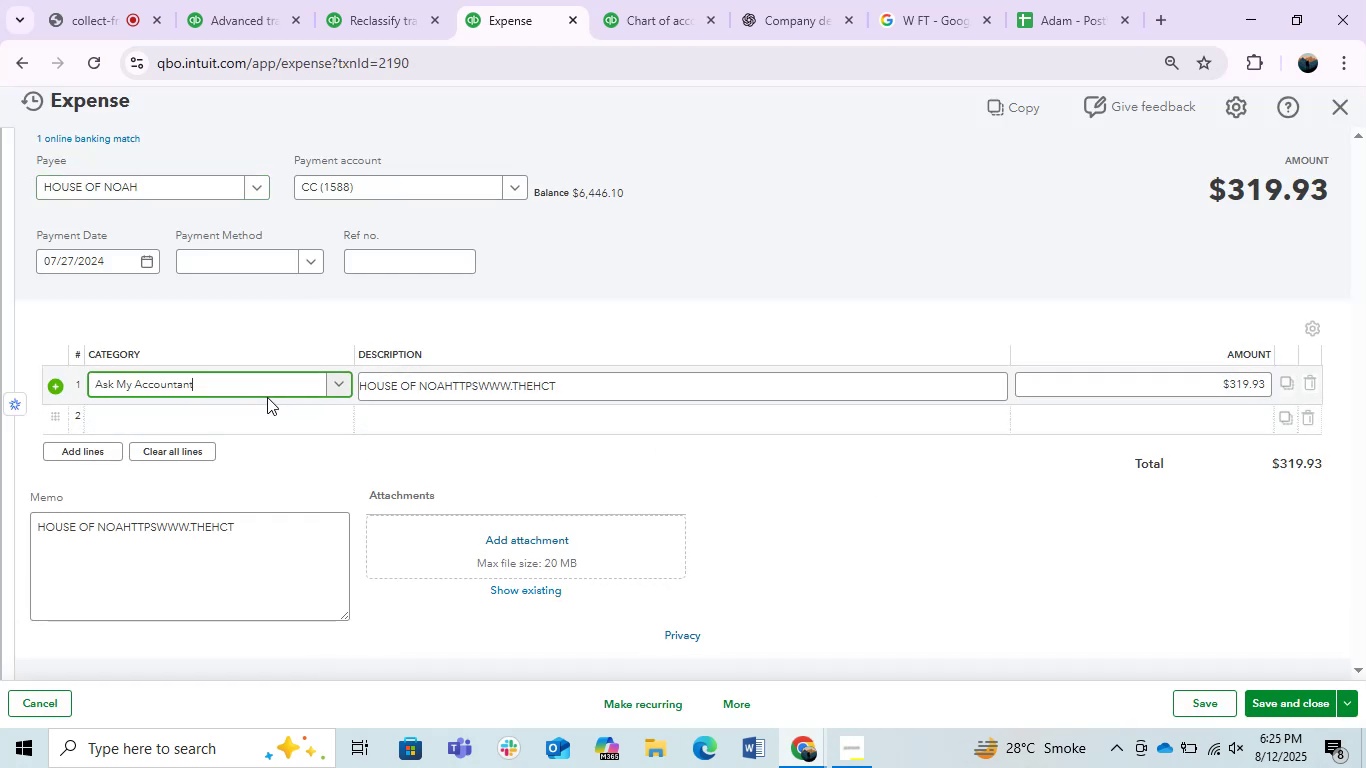 
left_click([267, 395])
 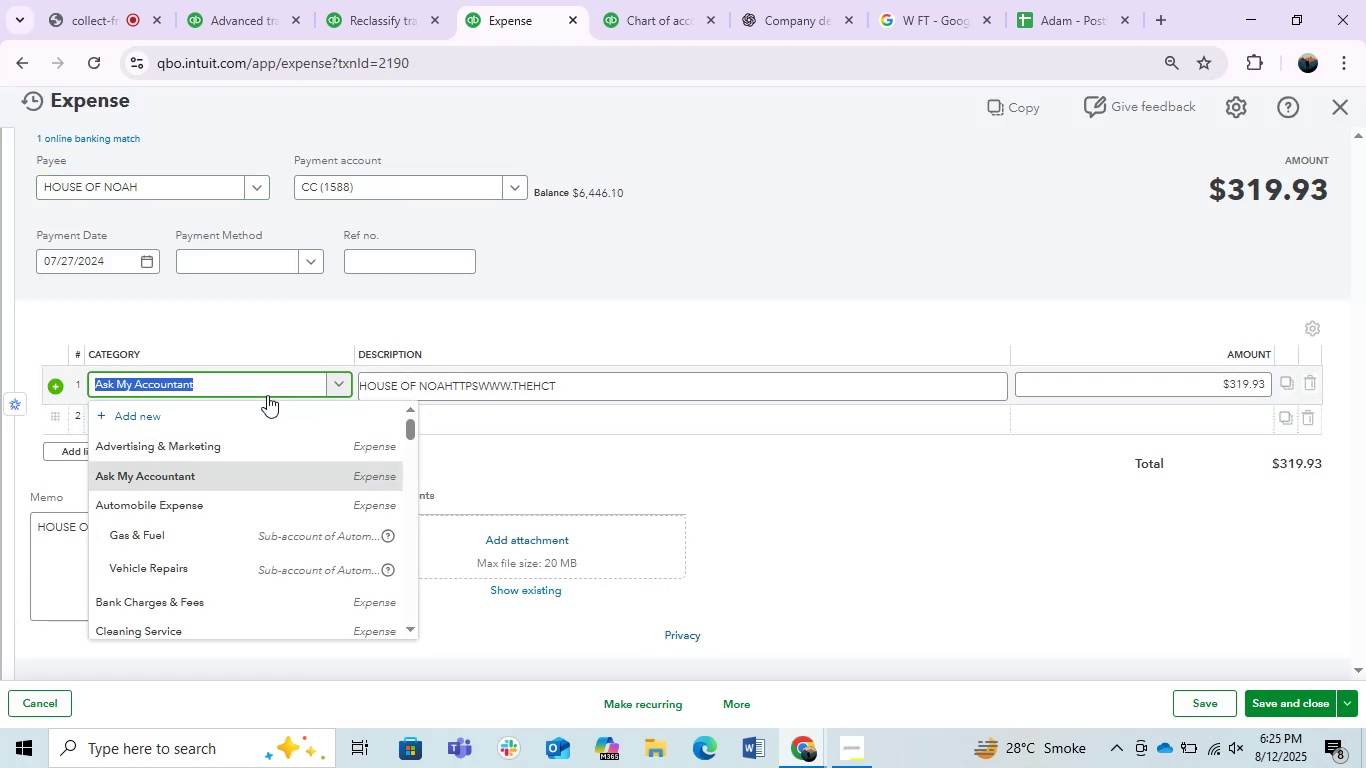 
type(job)
 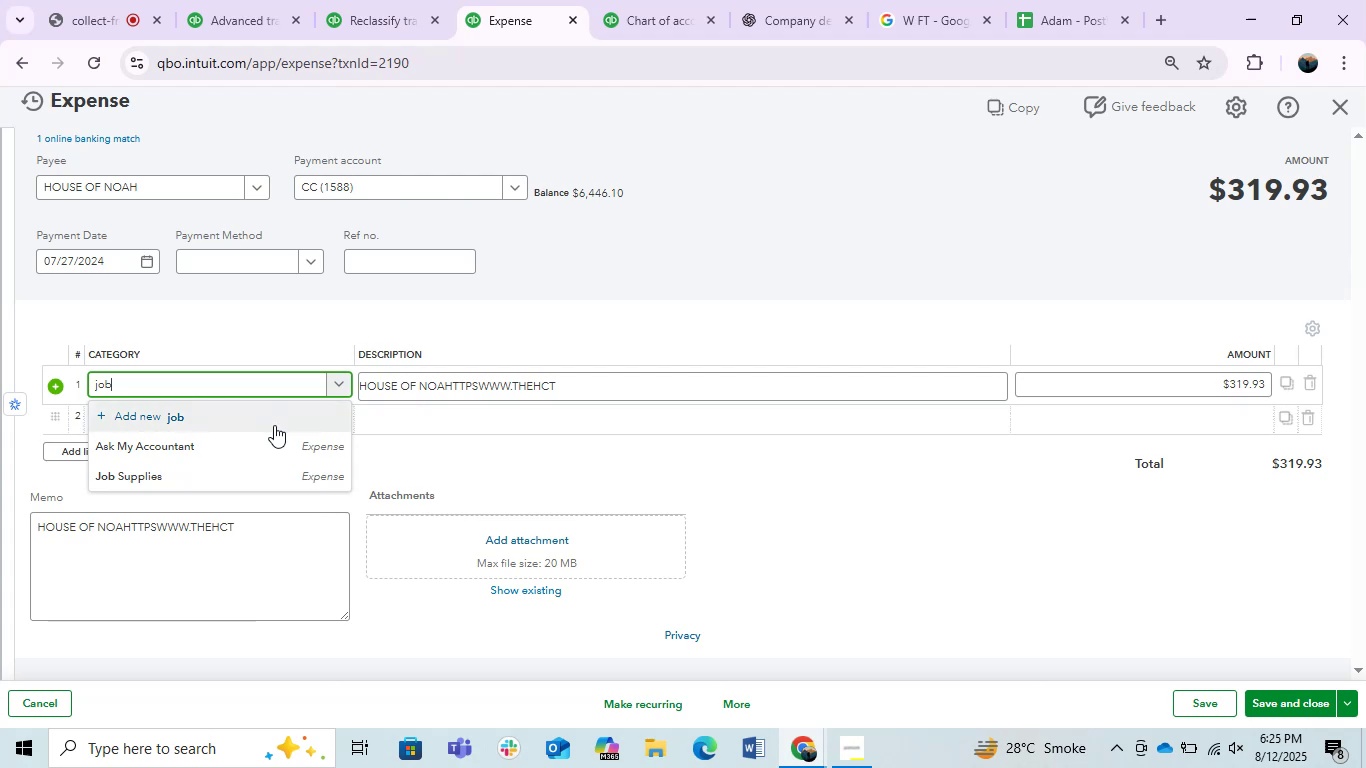 
left_click([198, 471])
 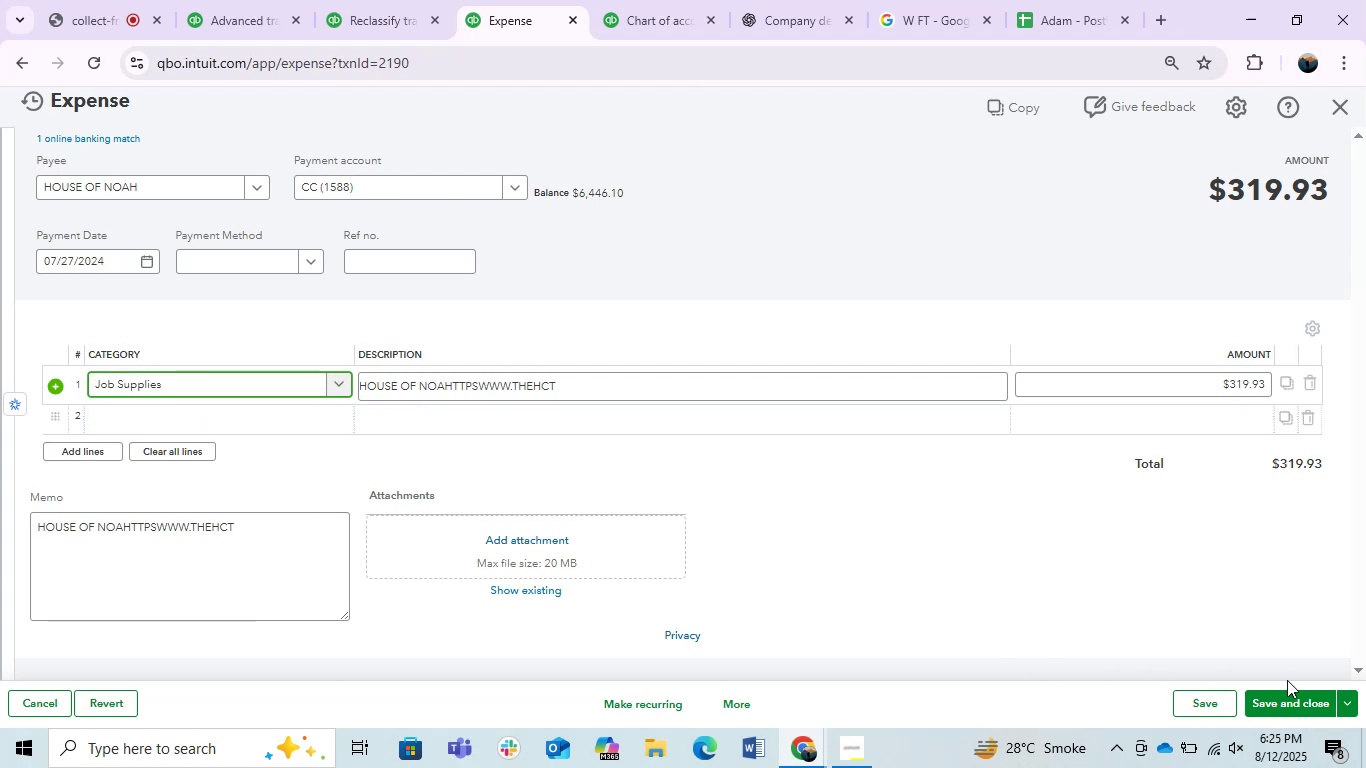 
left_click([1279, 697])
 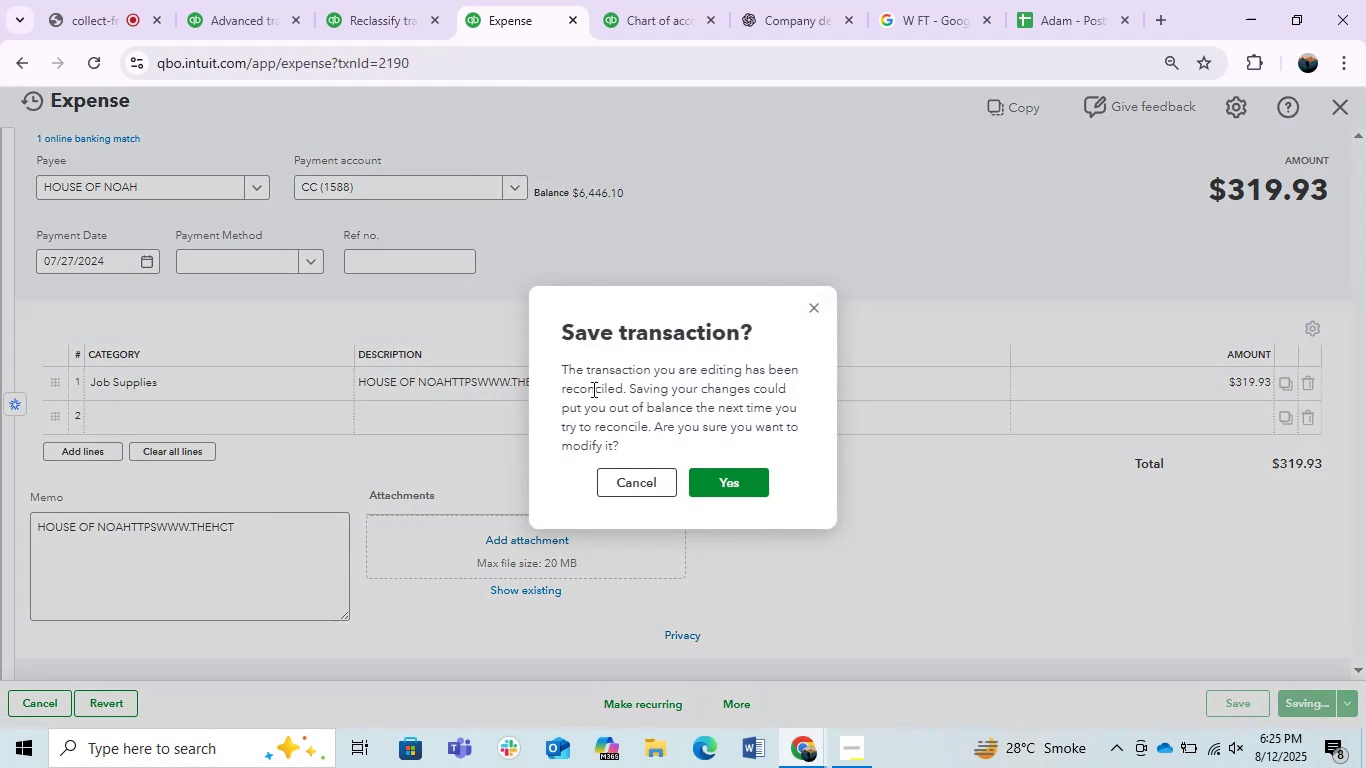 
left_click([750, 479])
 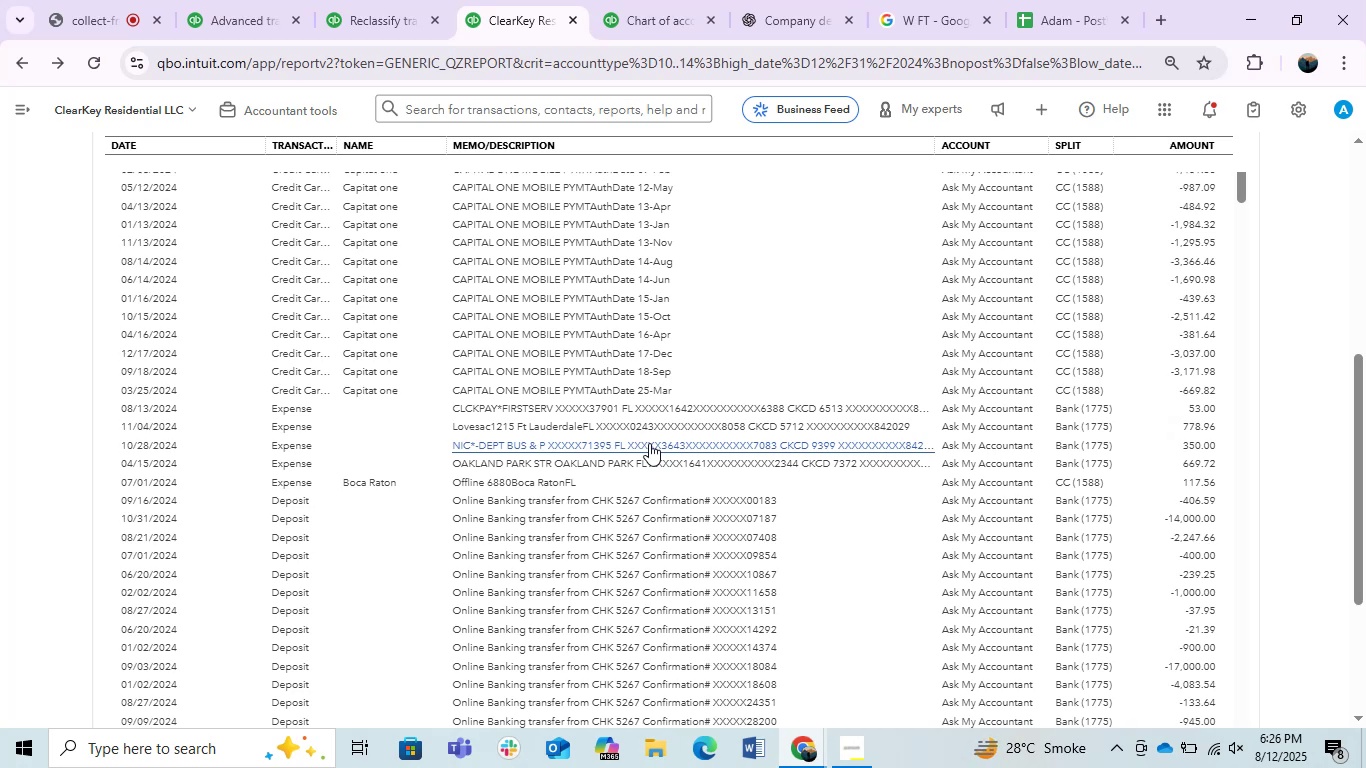 
wait(41.31)
 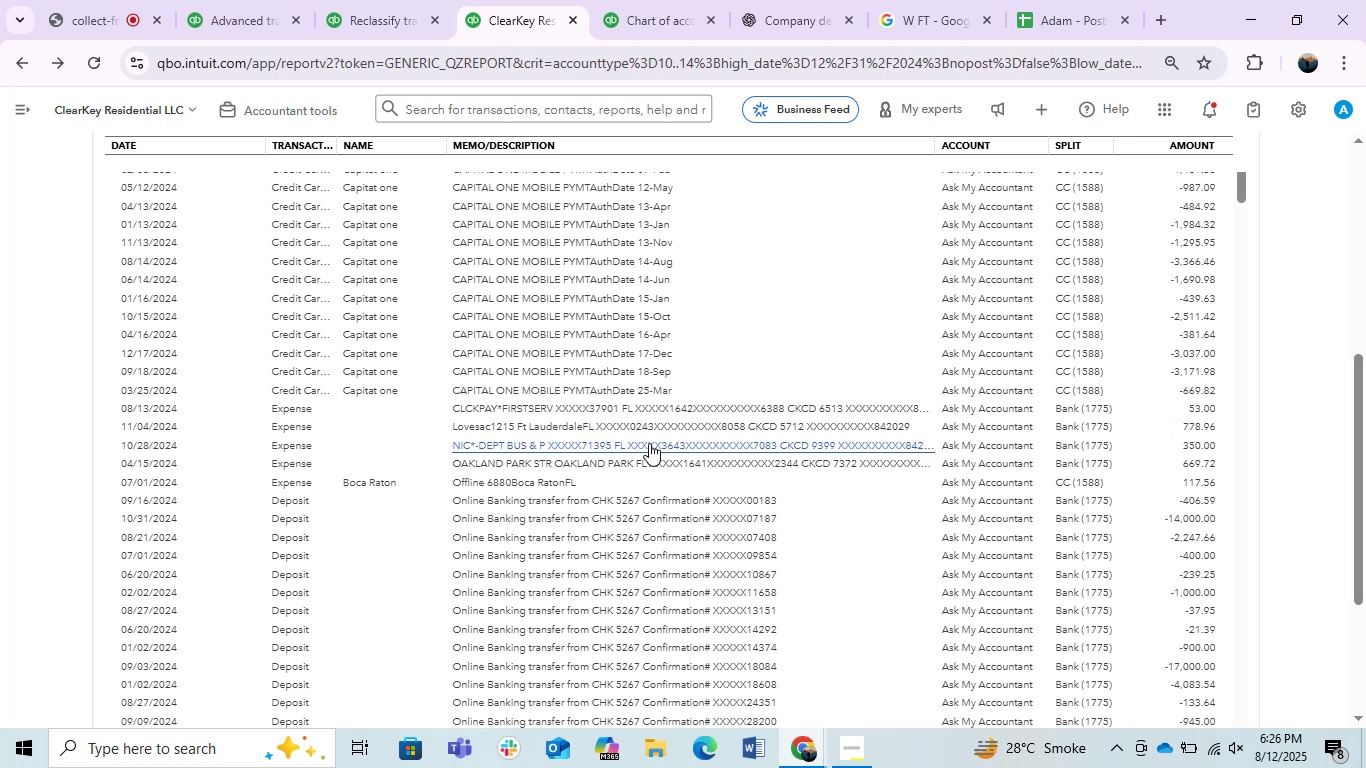 
left_click([632, 427])
 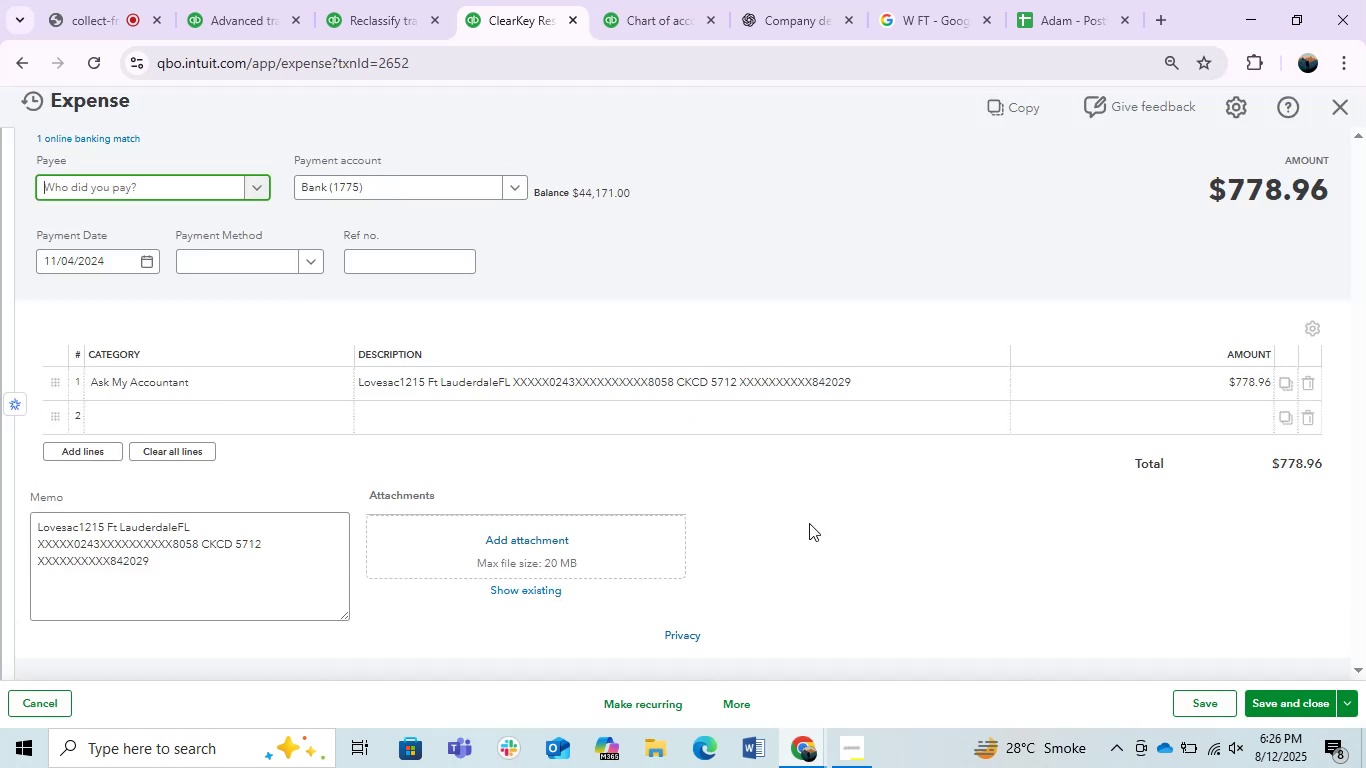 
left_click([290, 398])
 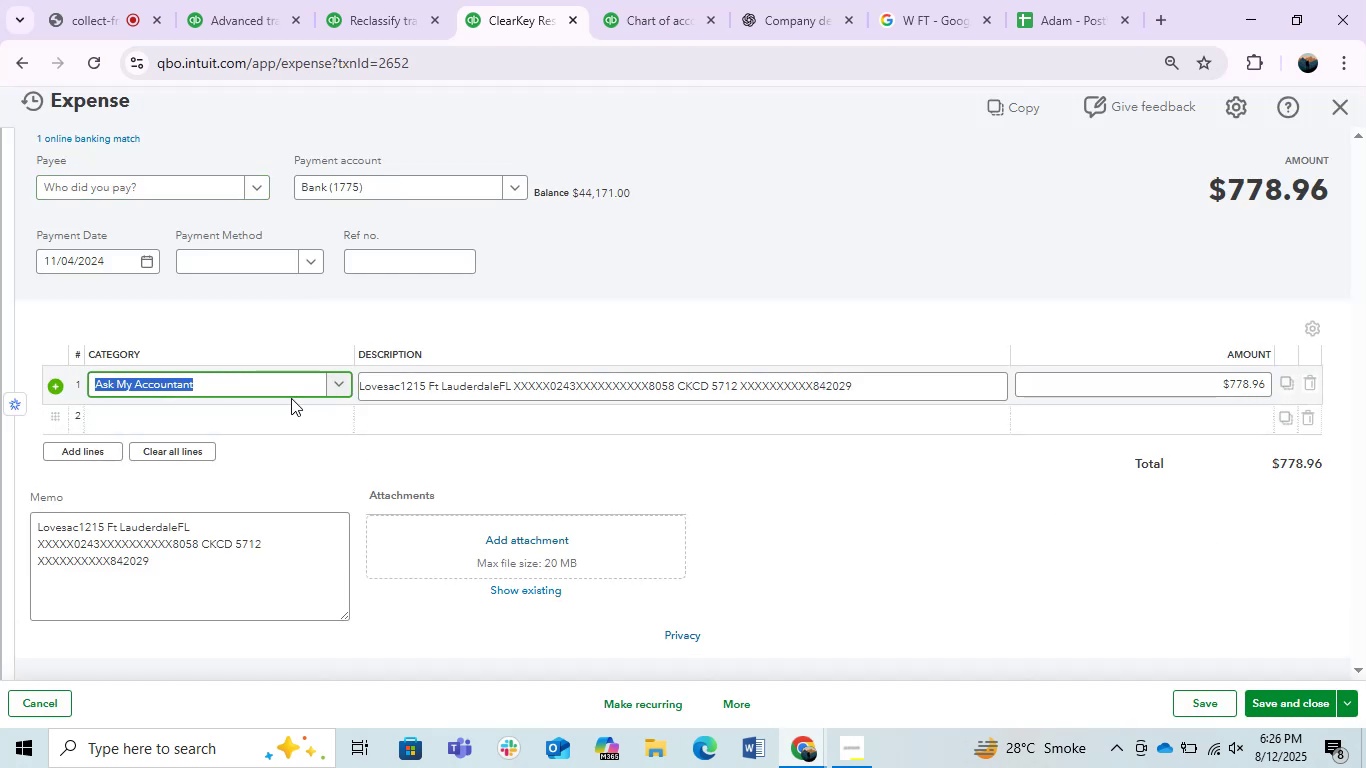 
type(job)
 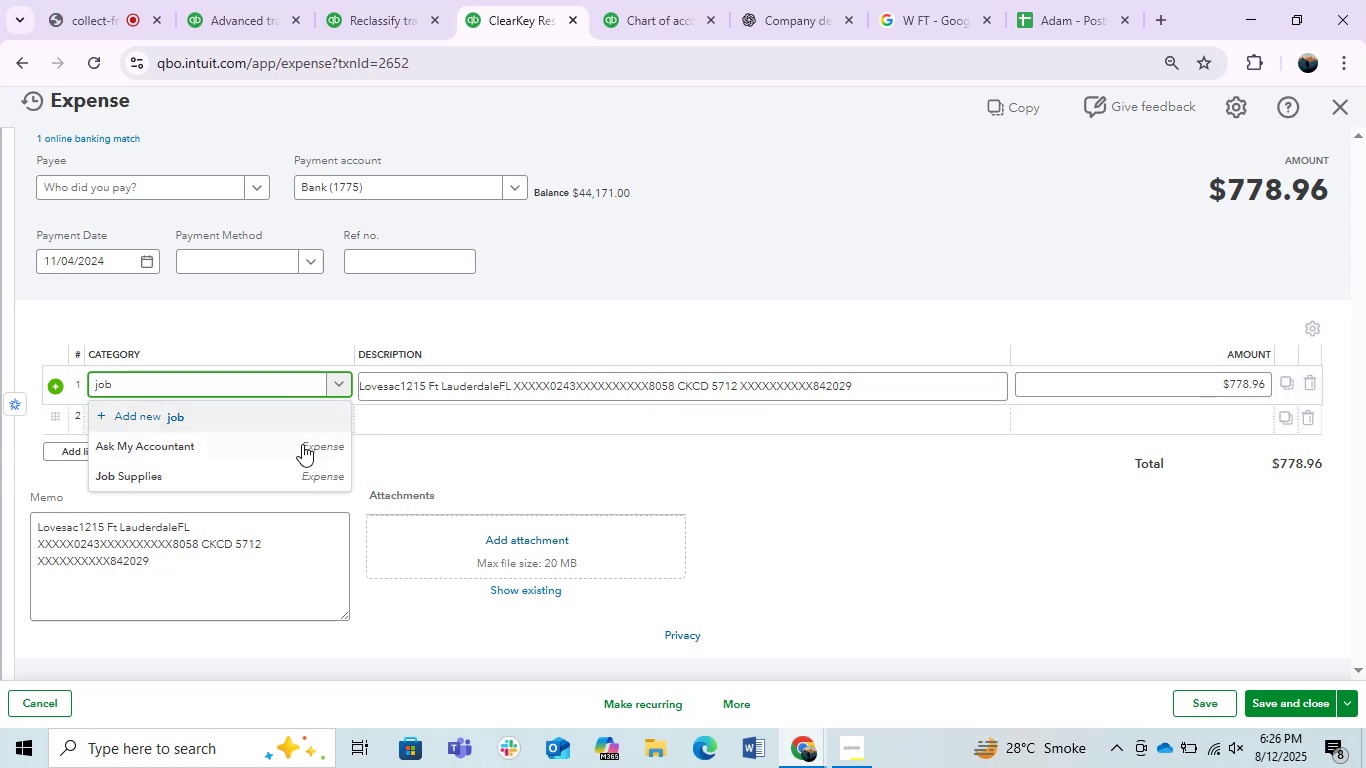 
left_click([290, 467])
 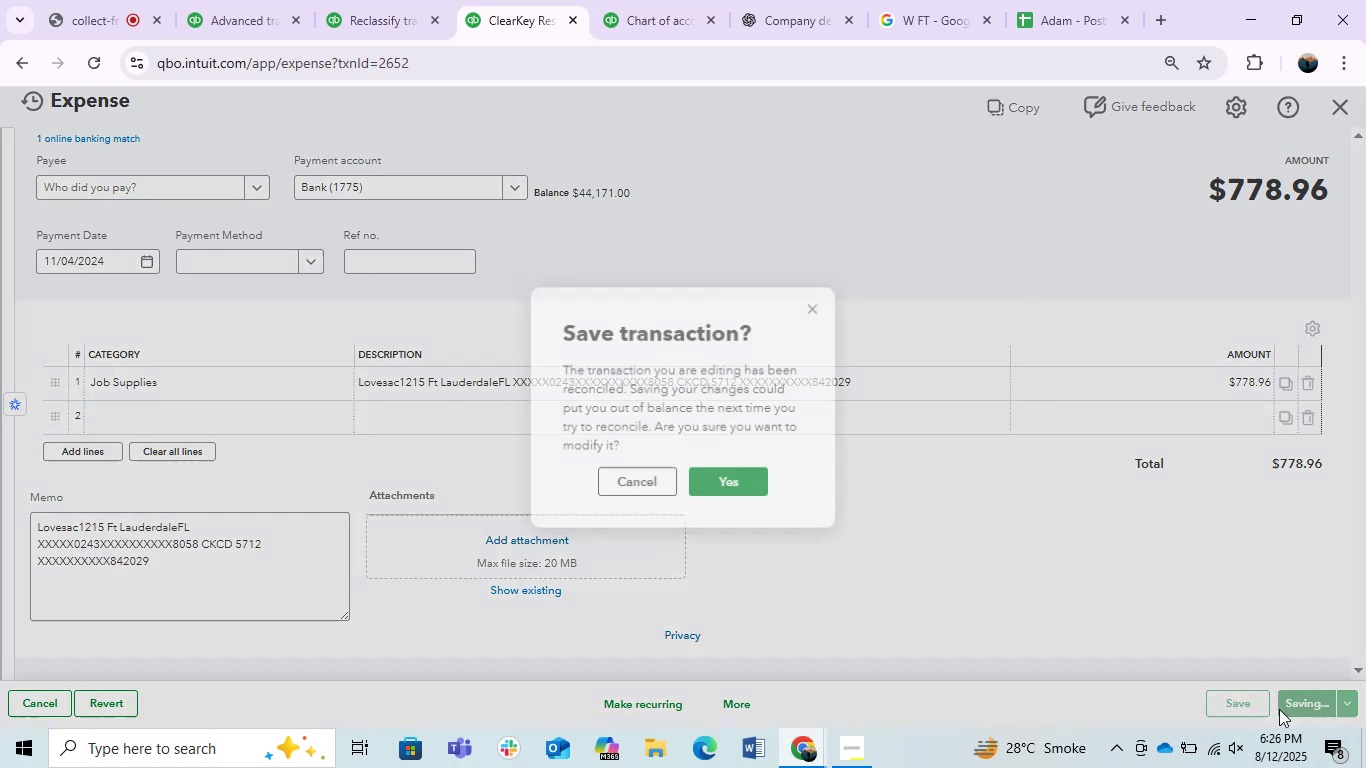 
left_click([730, 470])
 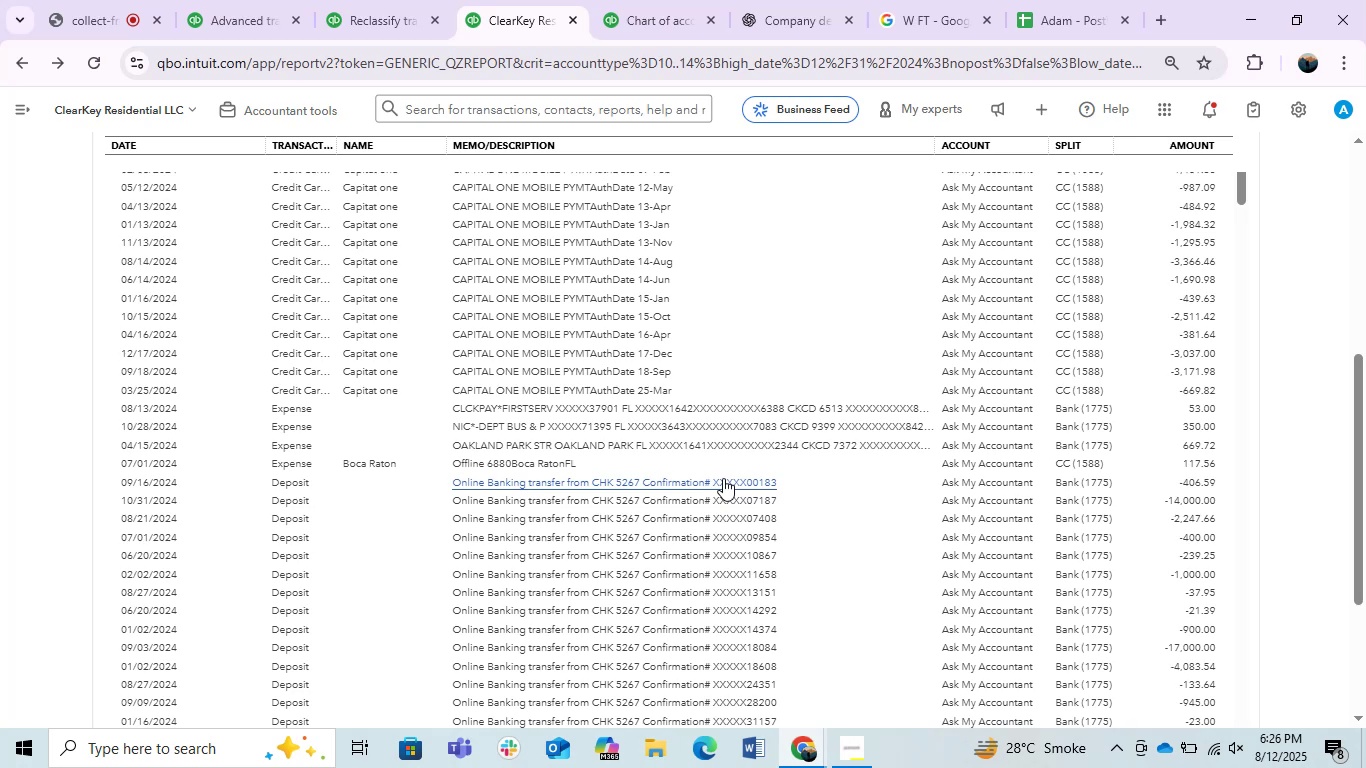 
wait(23.63)
 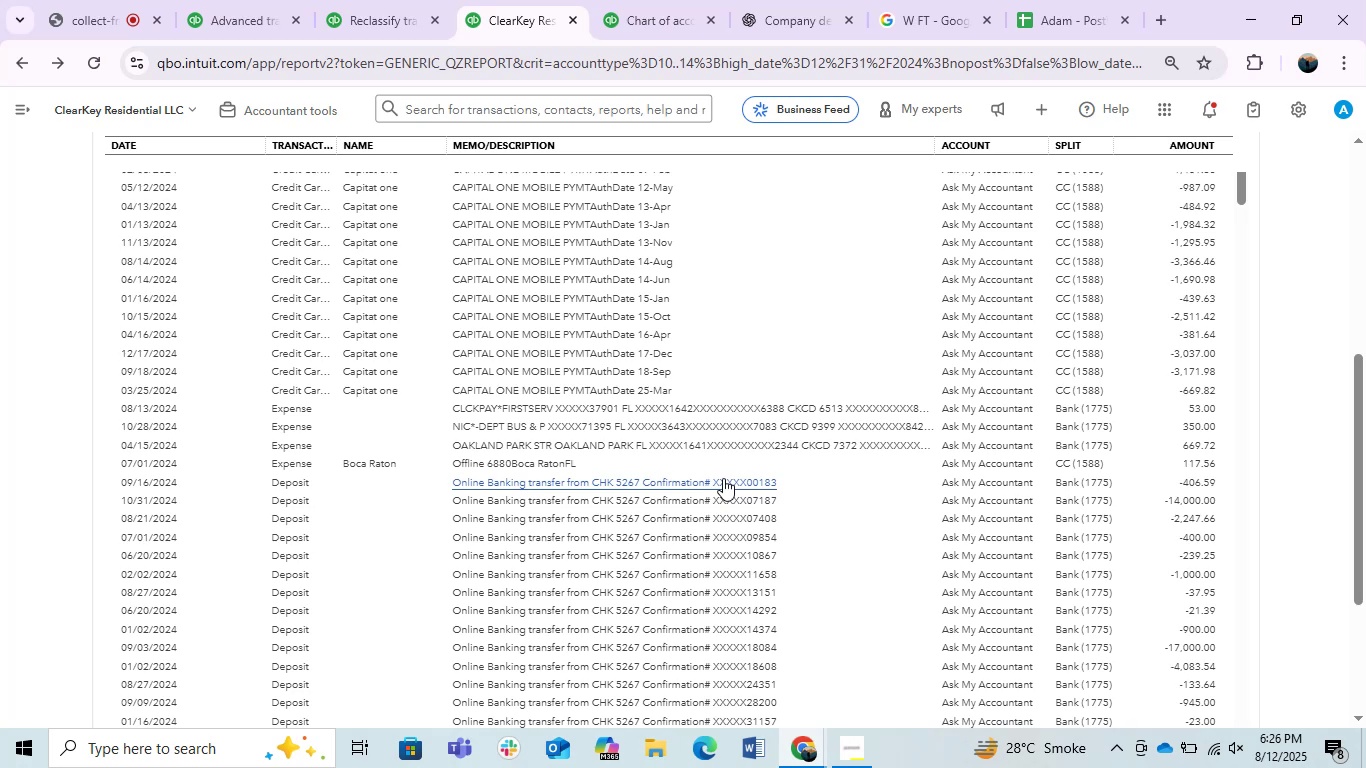 
left_click([679, 424])
 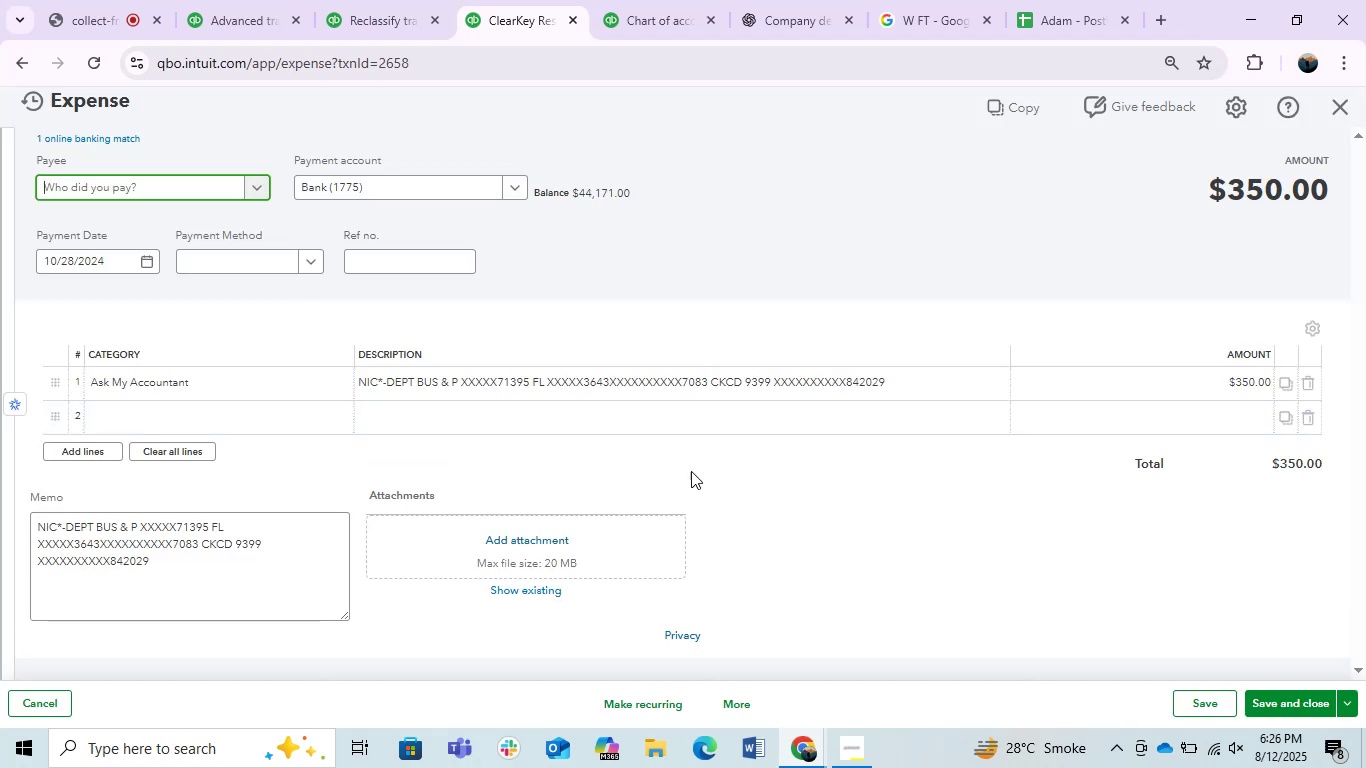 
left_click([272, 389])
 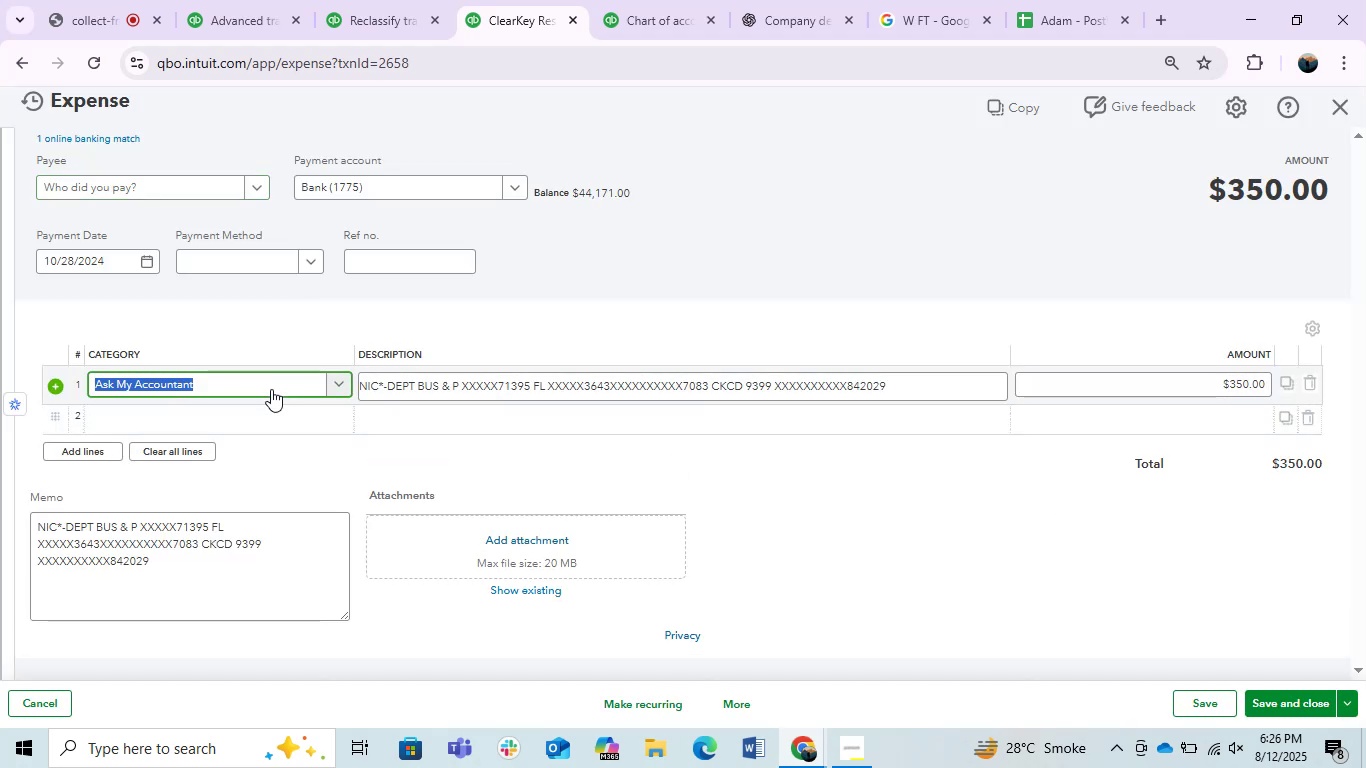 
type(tax)
 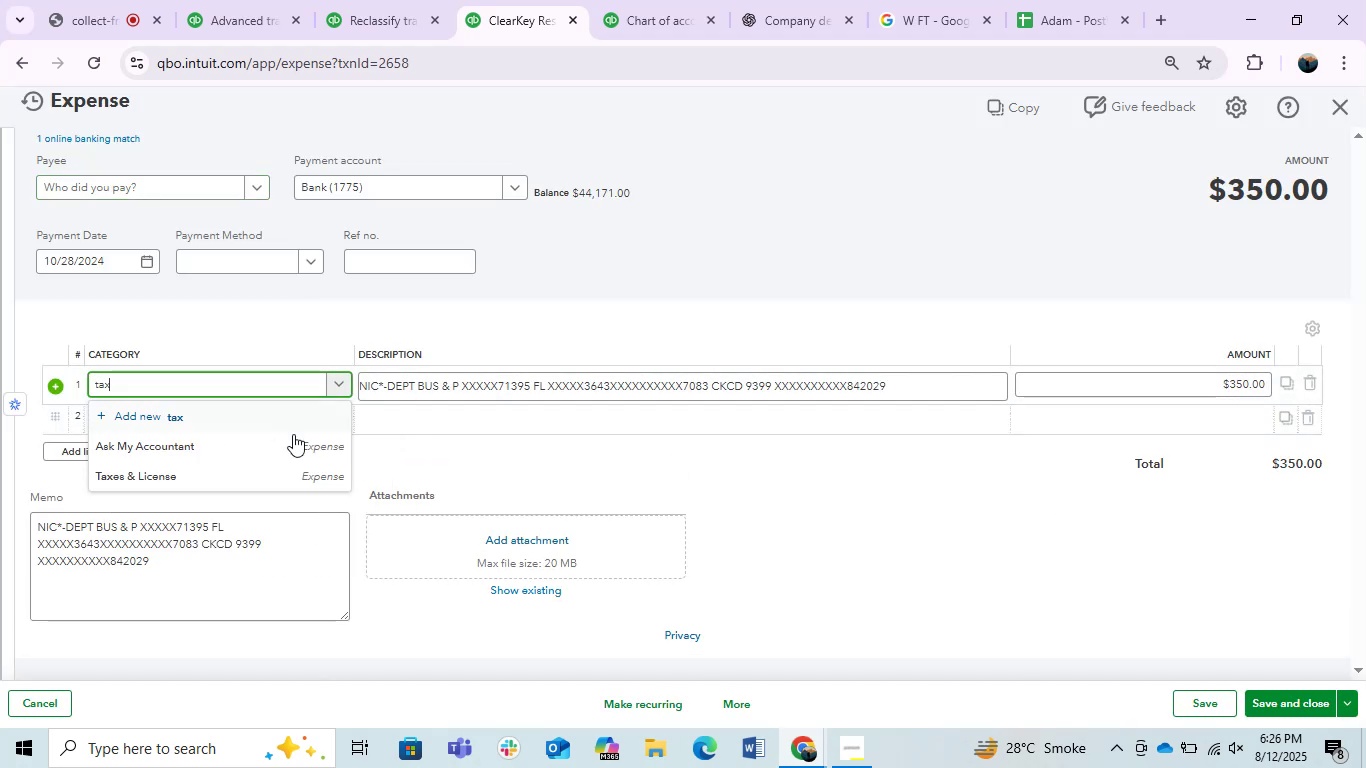 
left_click([255, 485])
 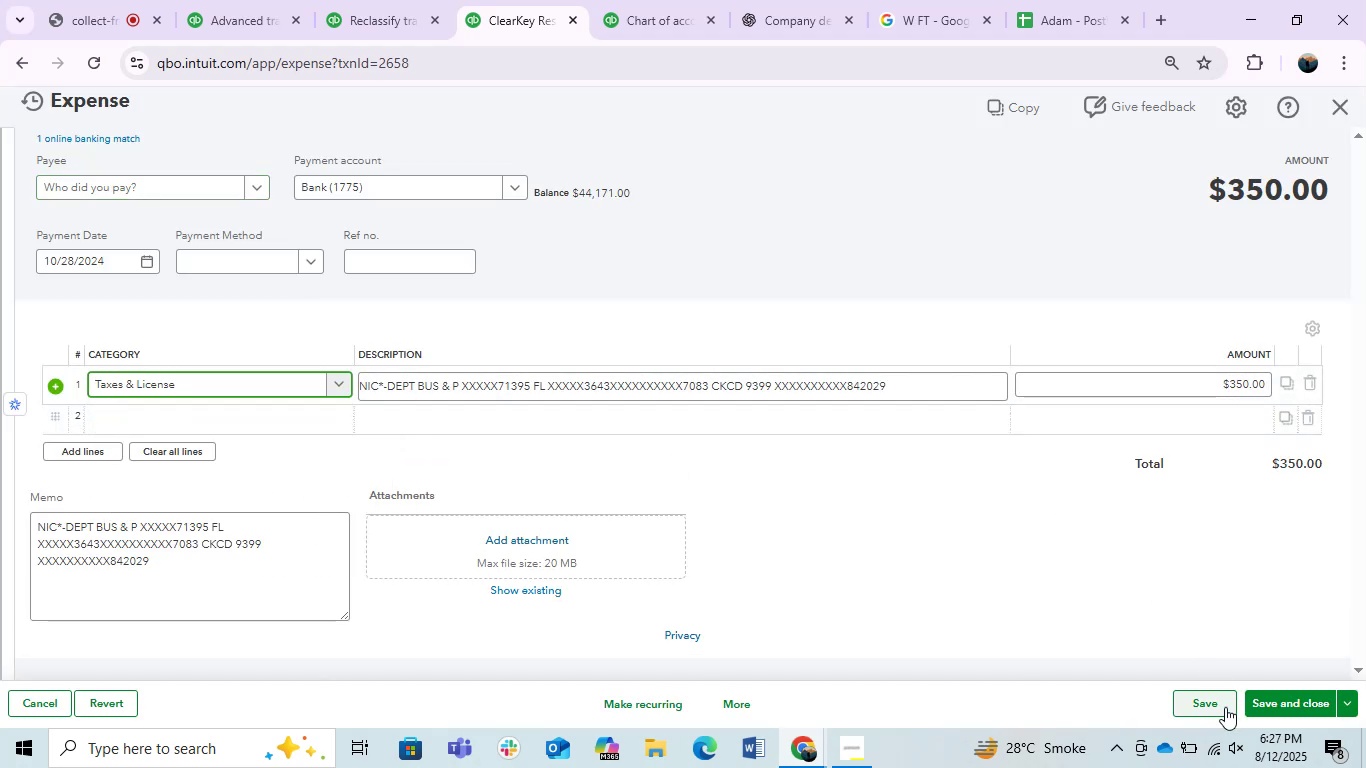 
left_click([1276, 697])
 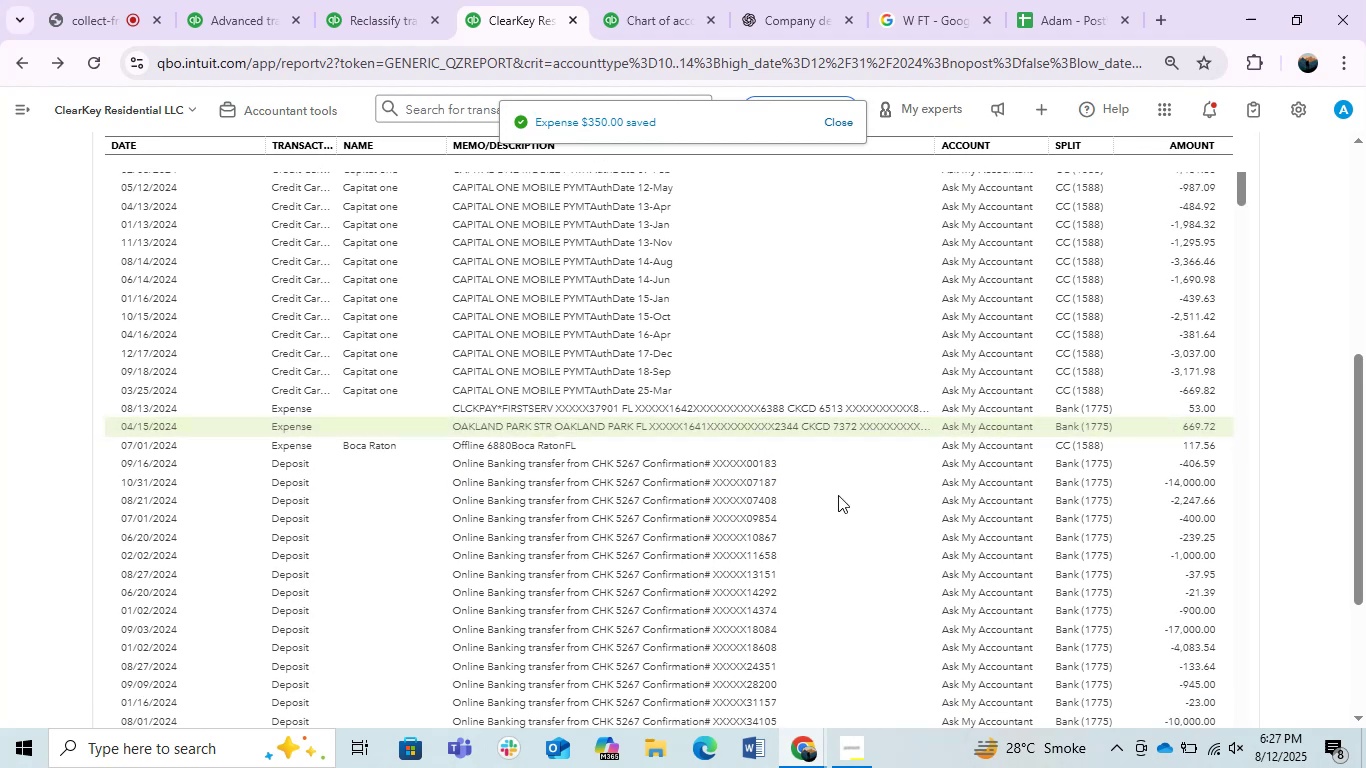 
wait(9.55)
 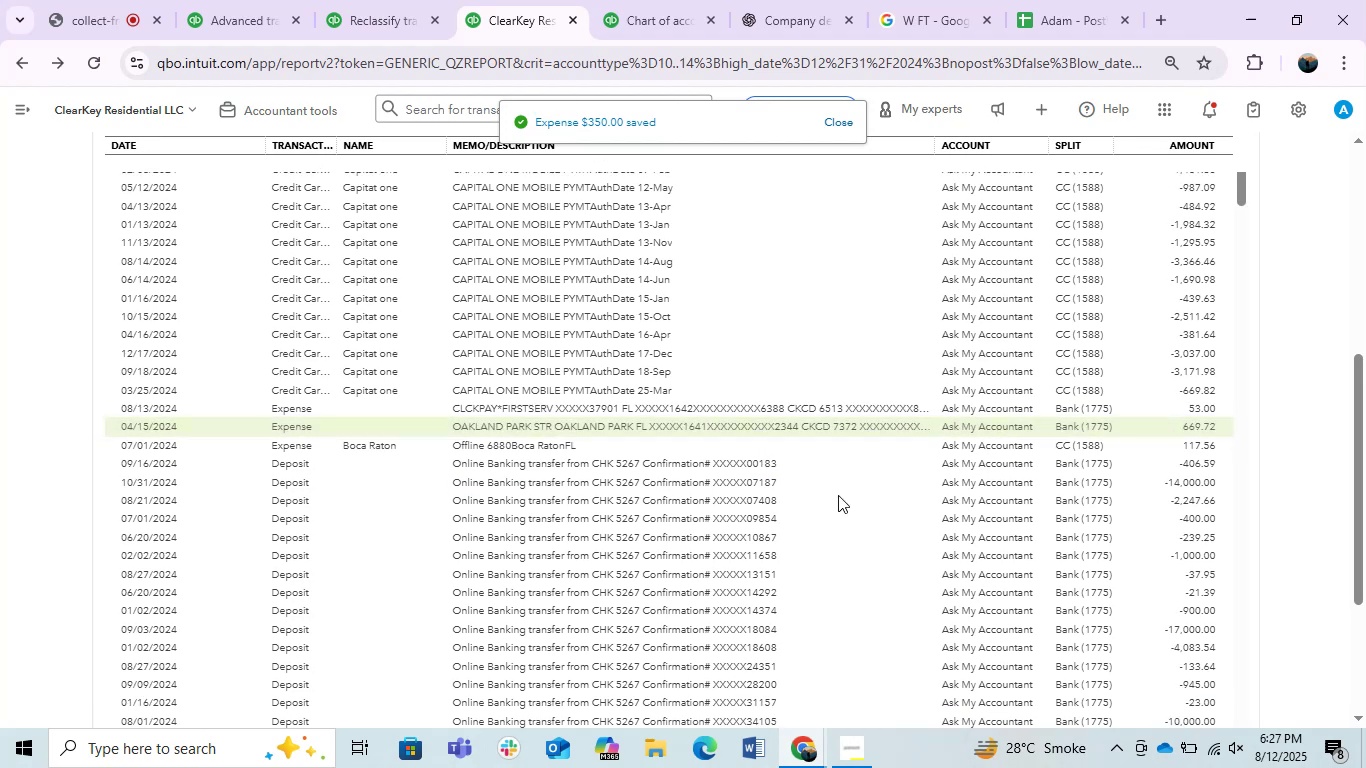 
left_click([689, 408])
 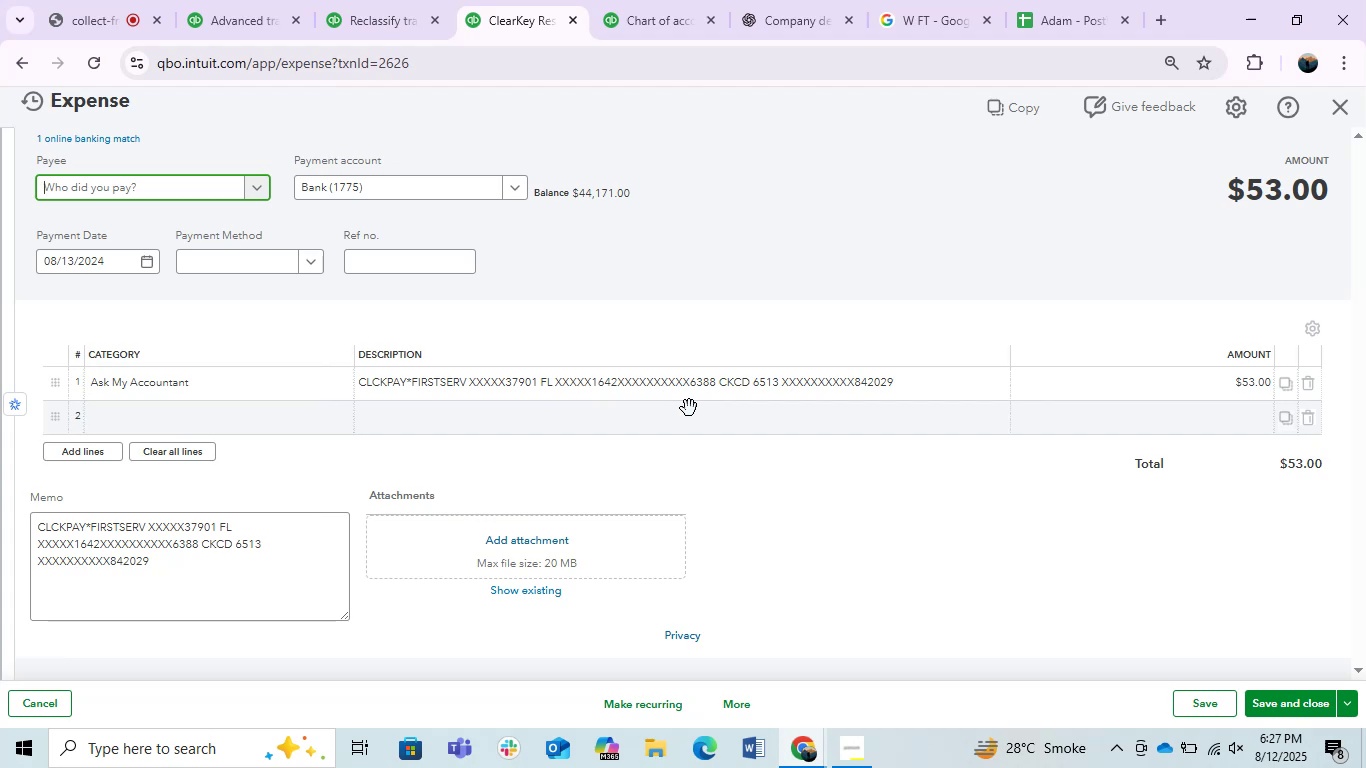 
wait(16.34)
 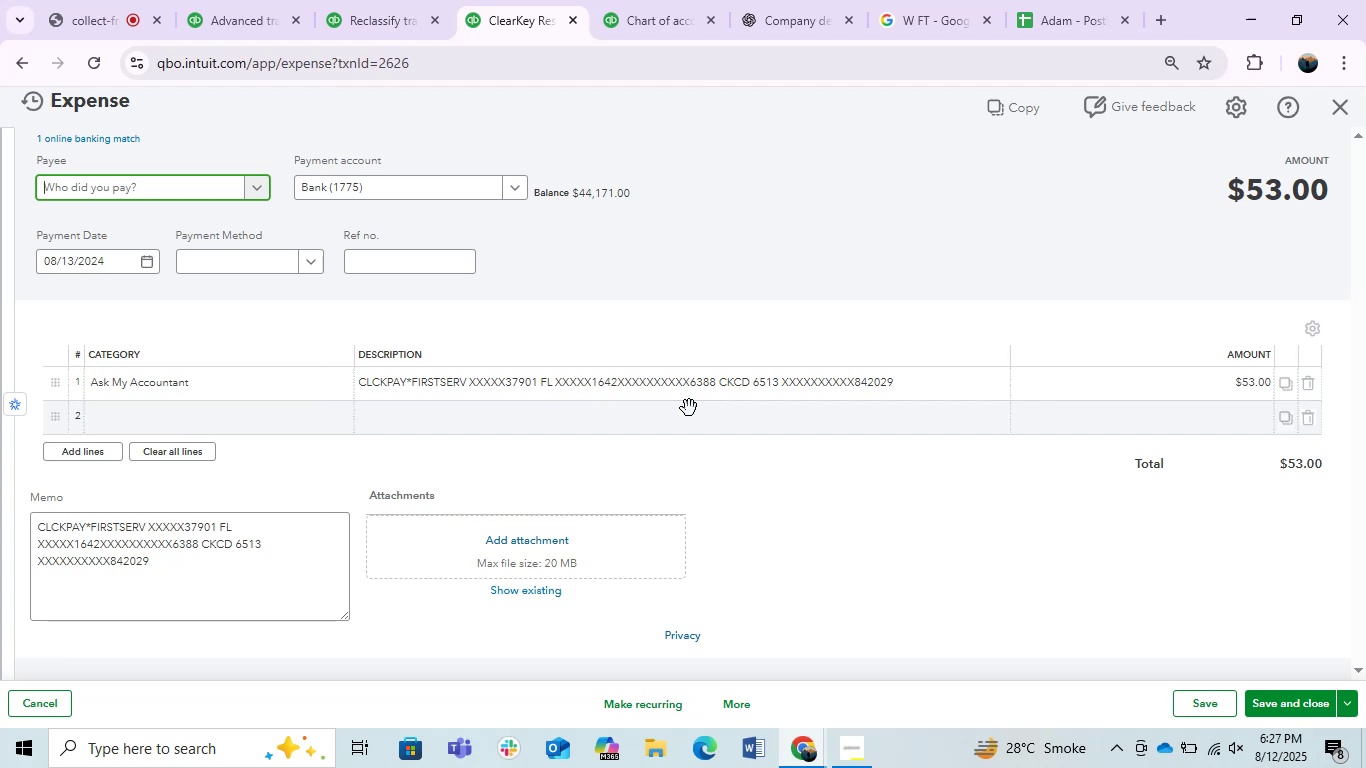 
left_click([257, 385])
 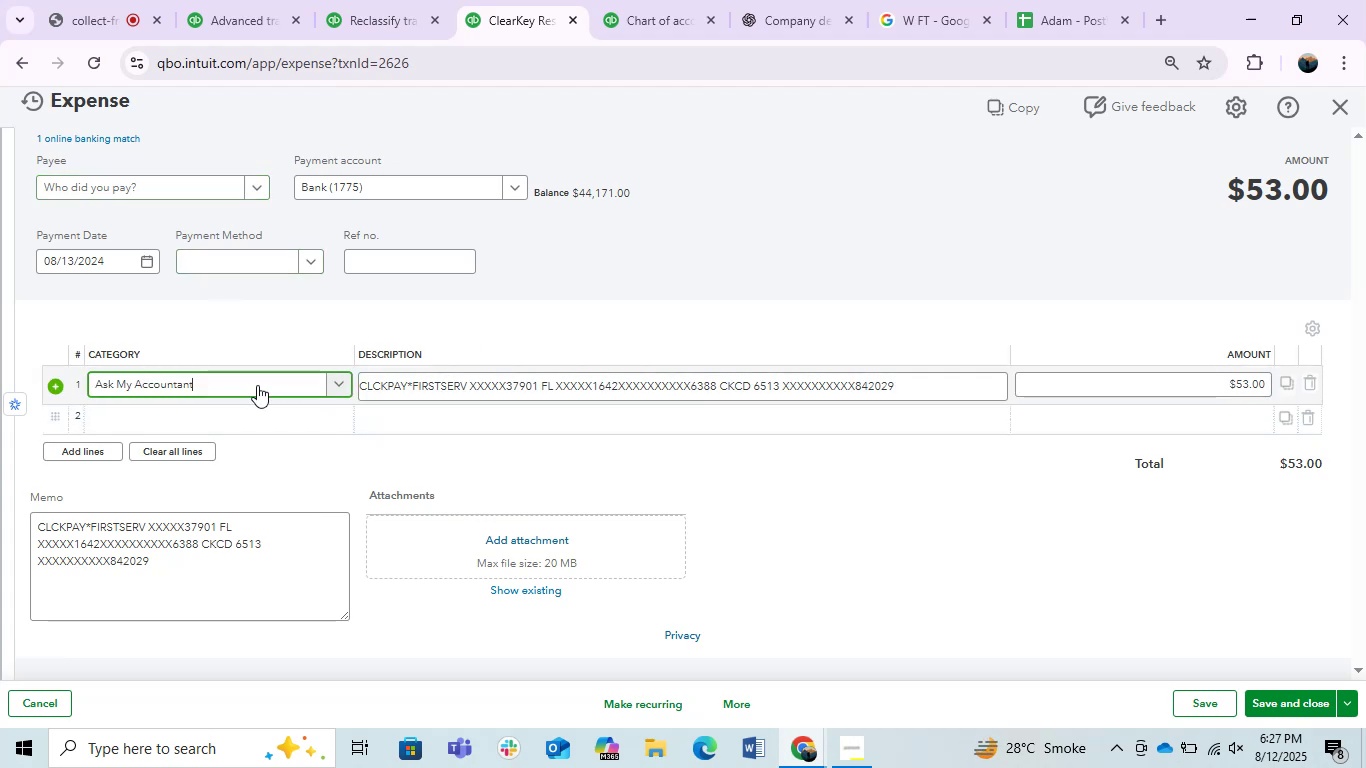 
left_click([257, 385])
 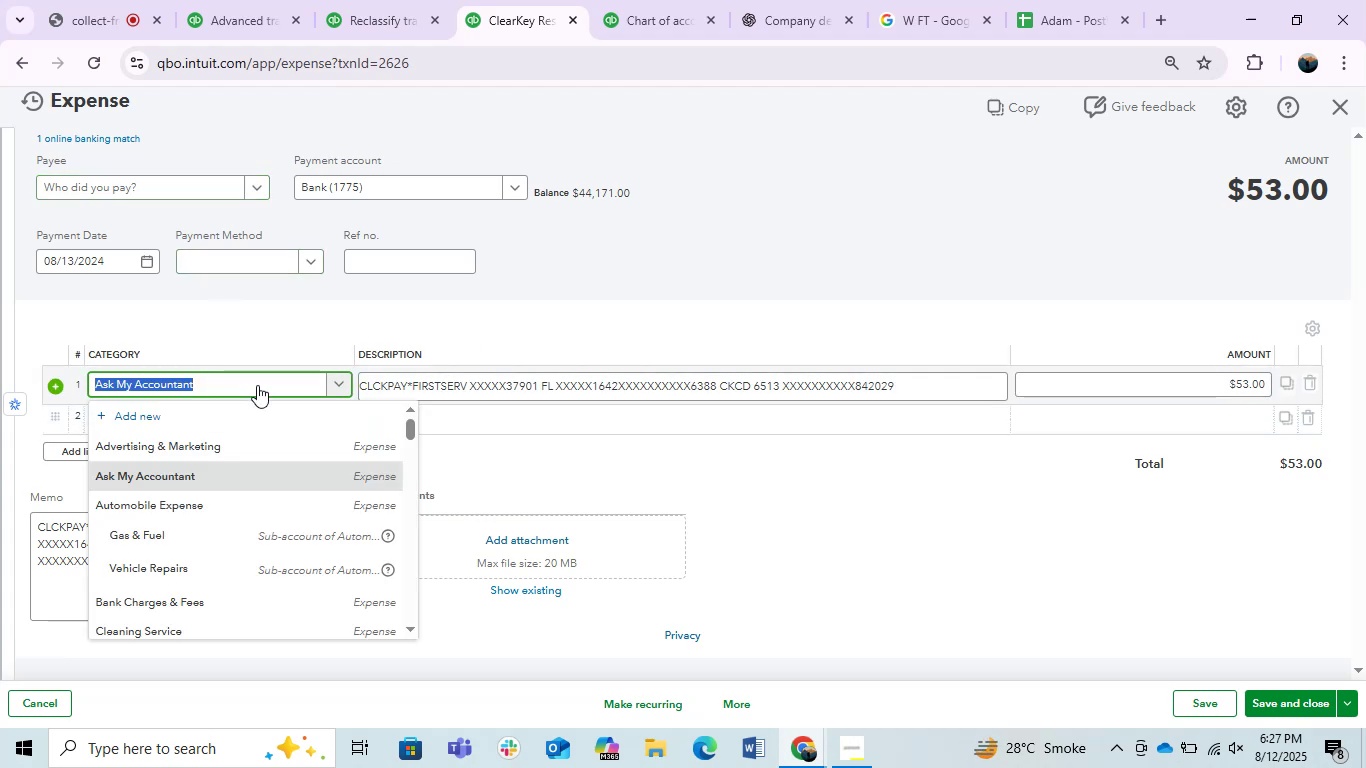 
type(adver)
 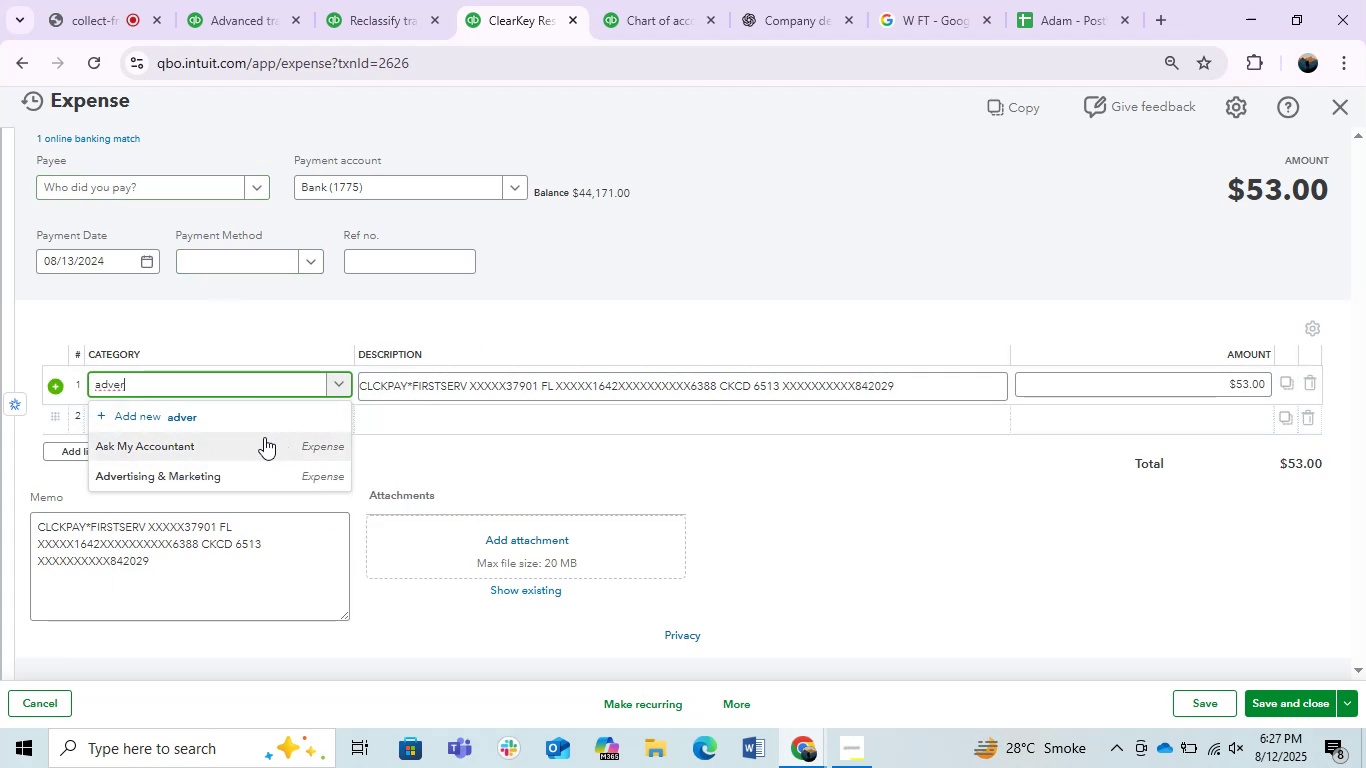 
left_click([277, 468])
 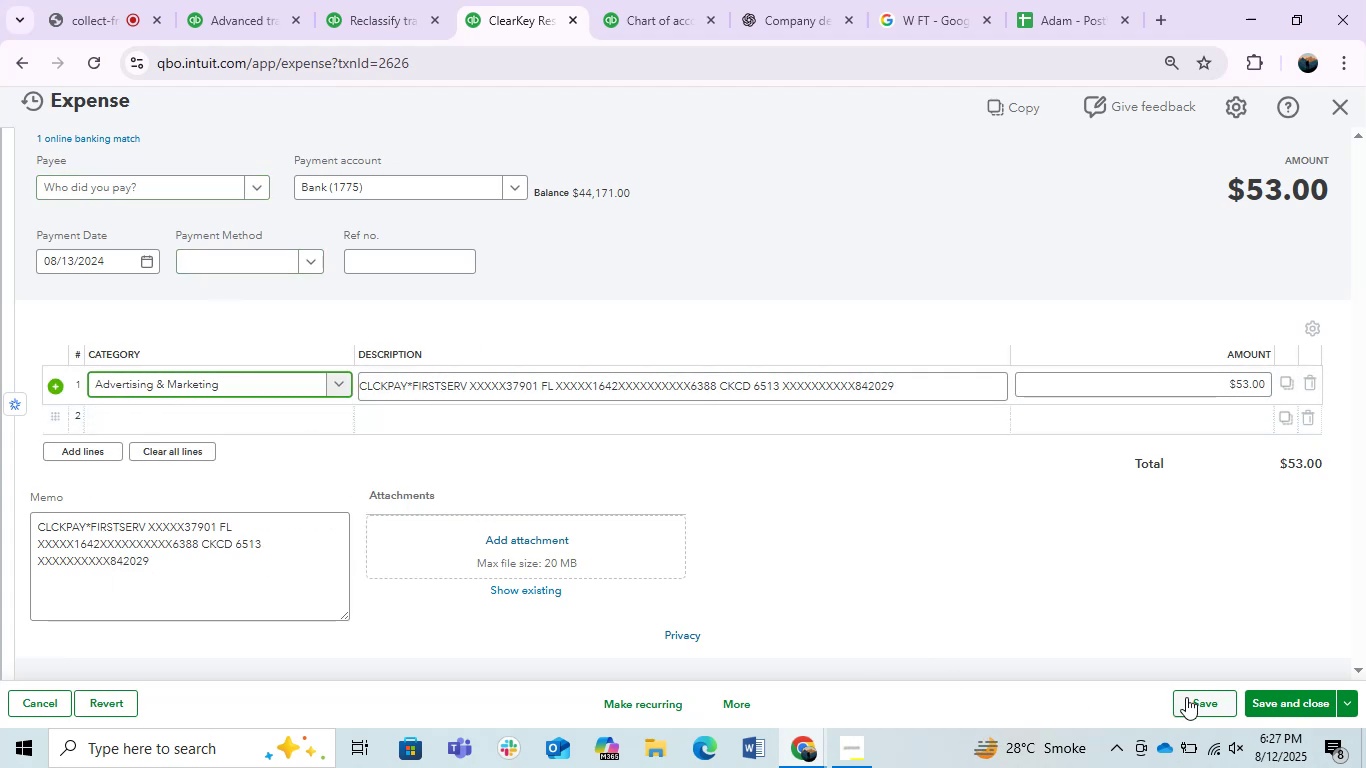 
left_click([1284, 701])
 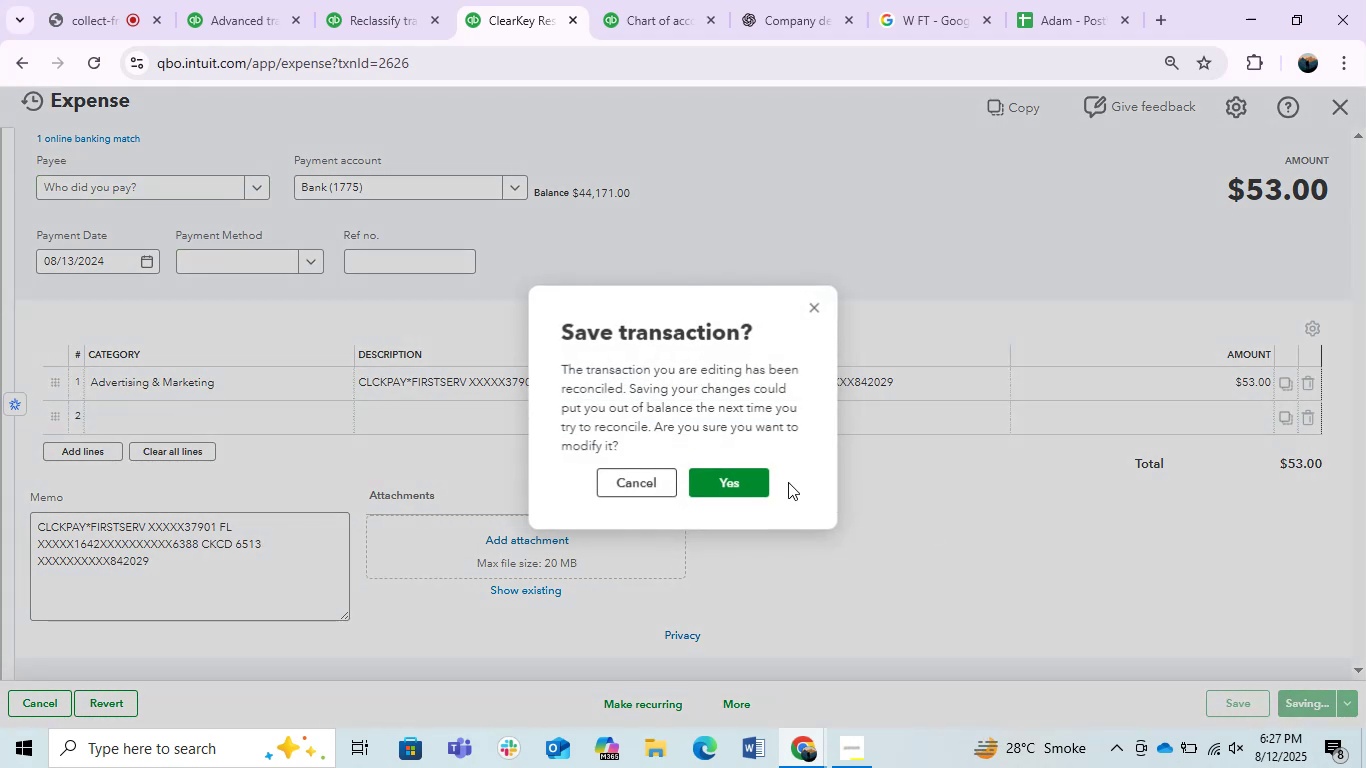 
left_click([748, 483])
 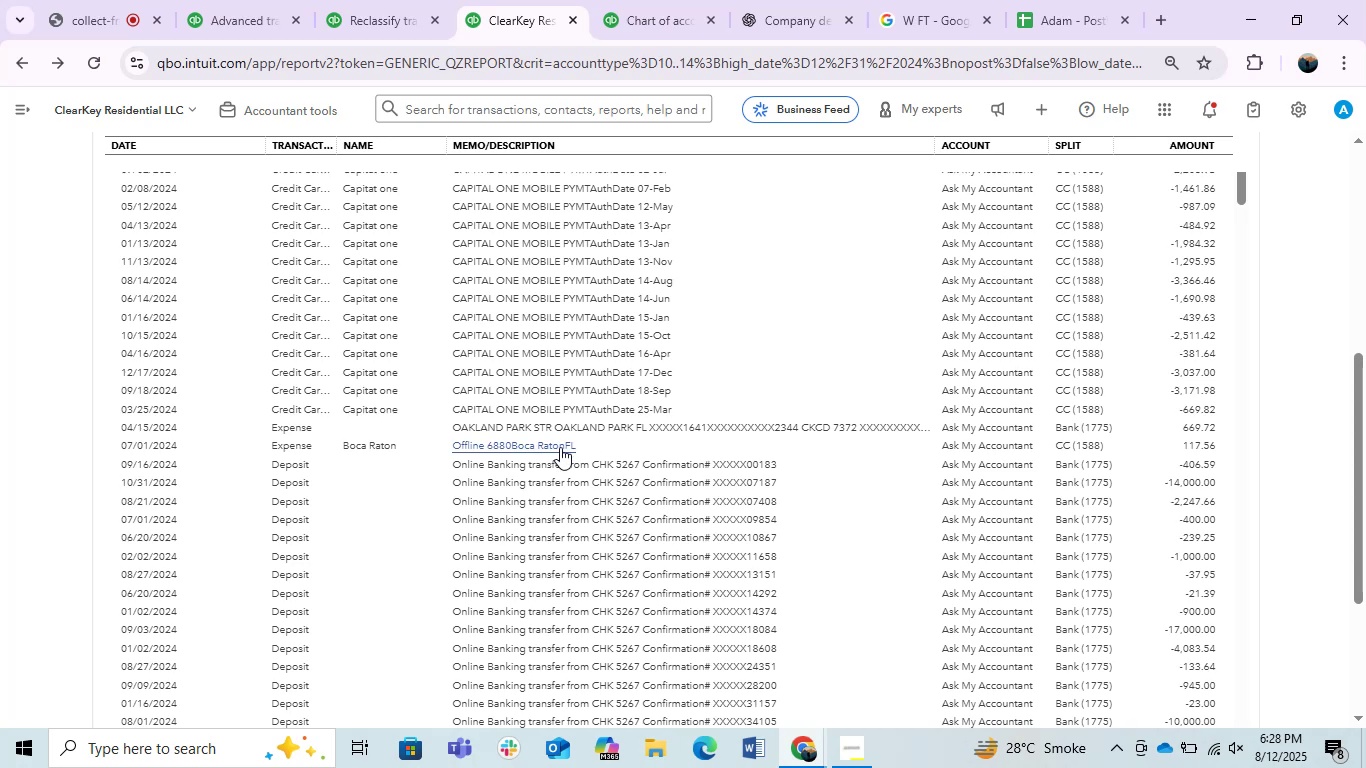 
wait(36.35)
 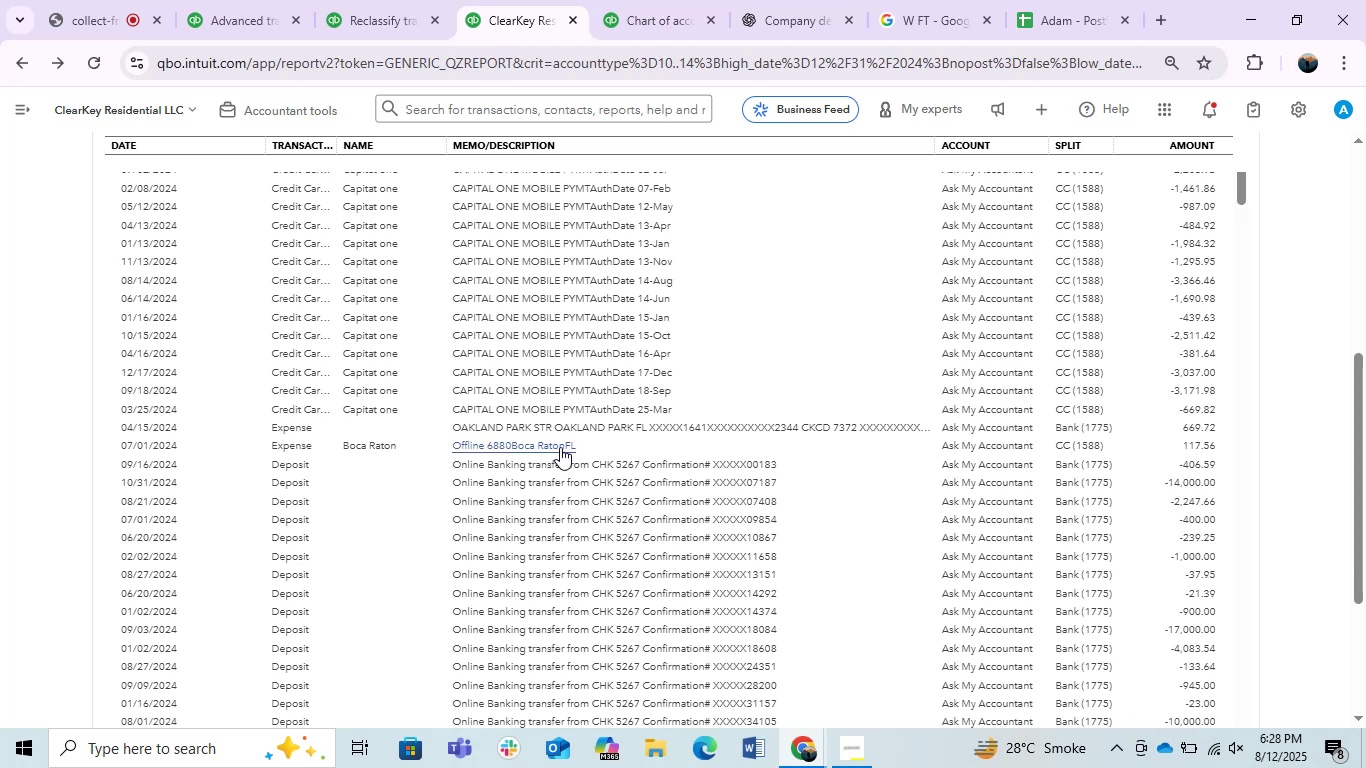 
left_click([703, 413])
 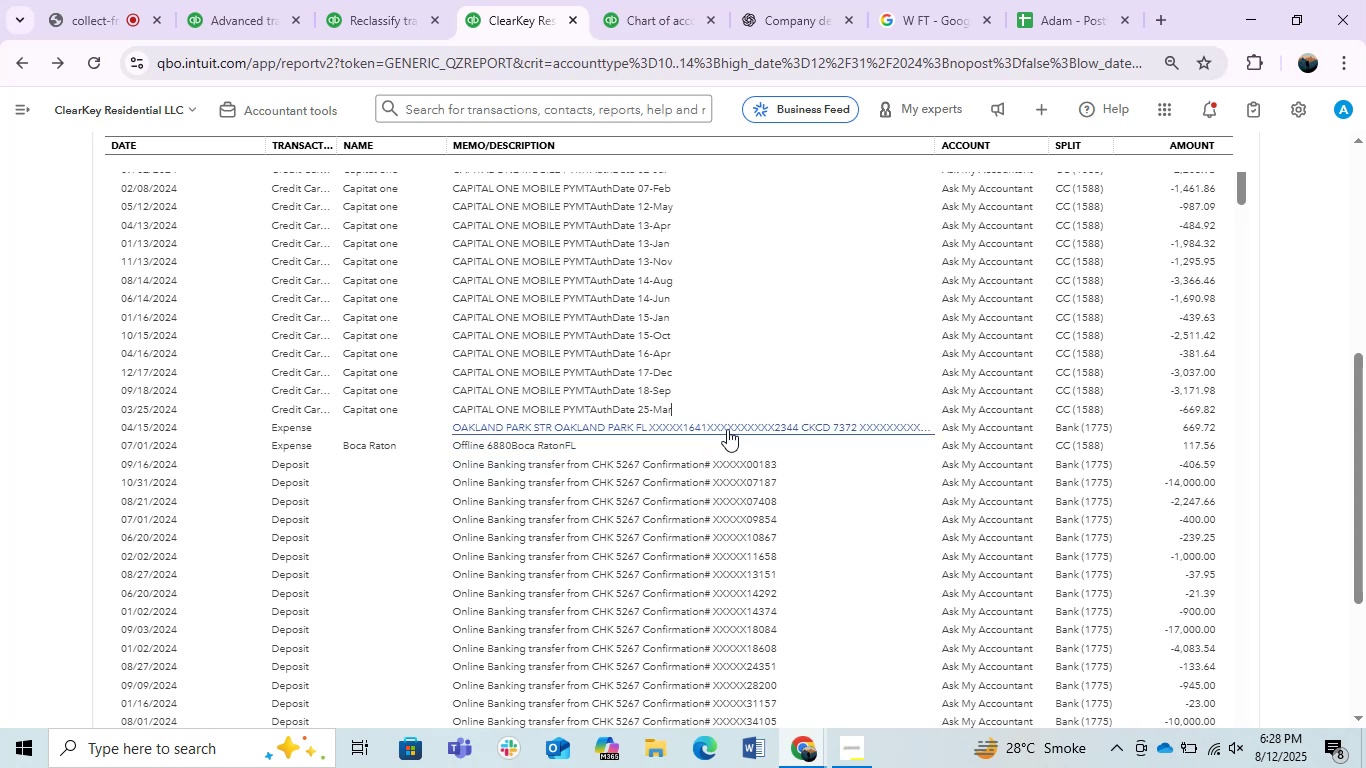 
left_click([729, 430])
 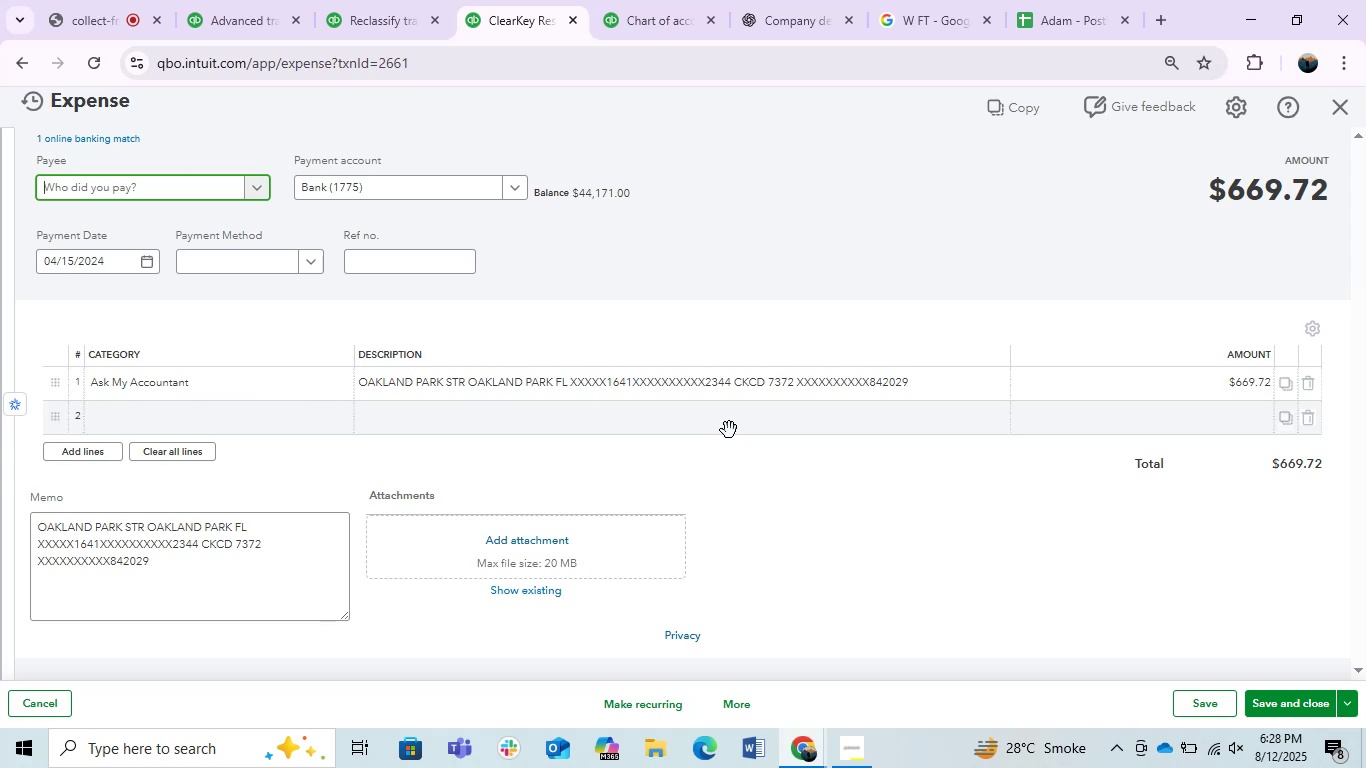 
wait(36.16)
 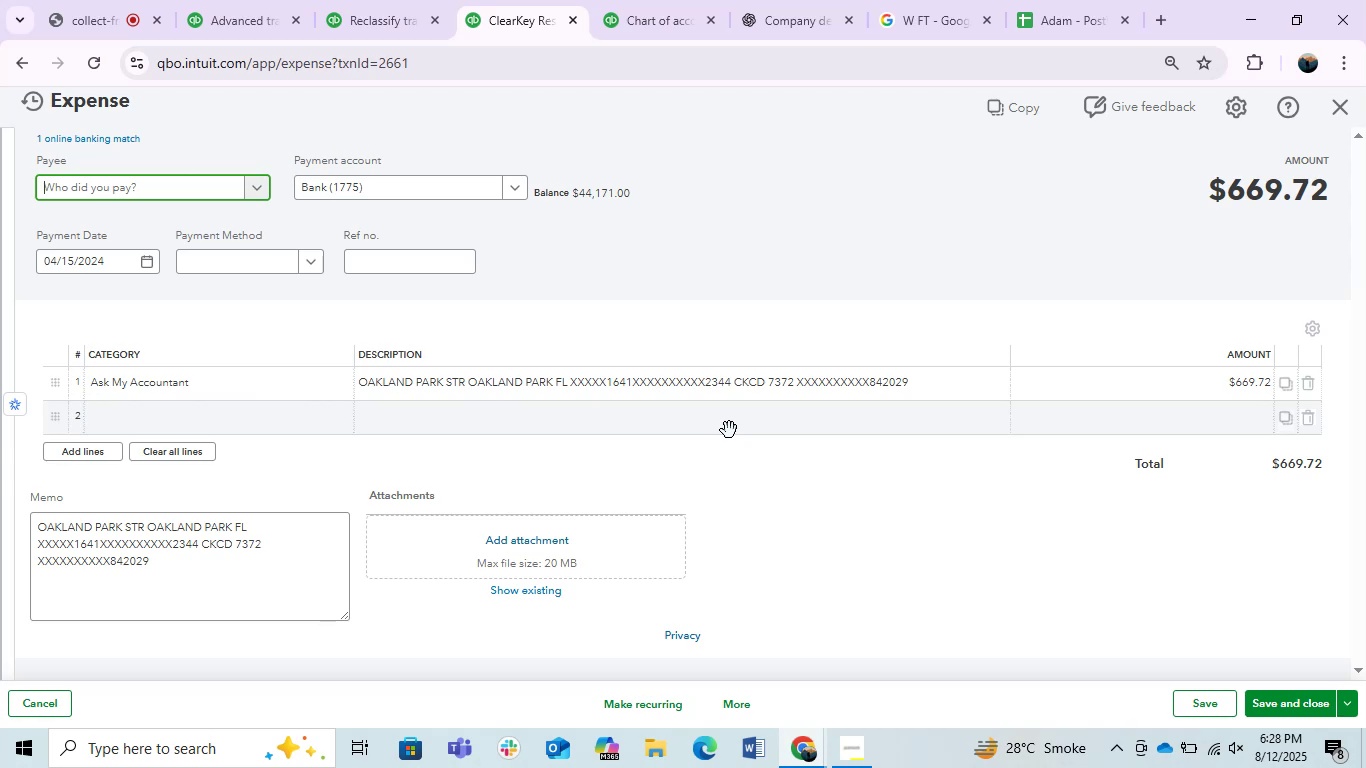 
left_click_drag(start_coordinate=[469, 386], to_coordinate=[340, 399])
 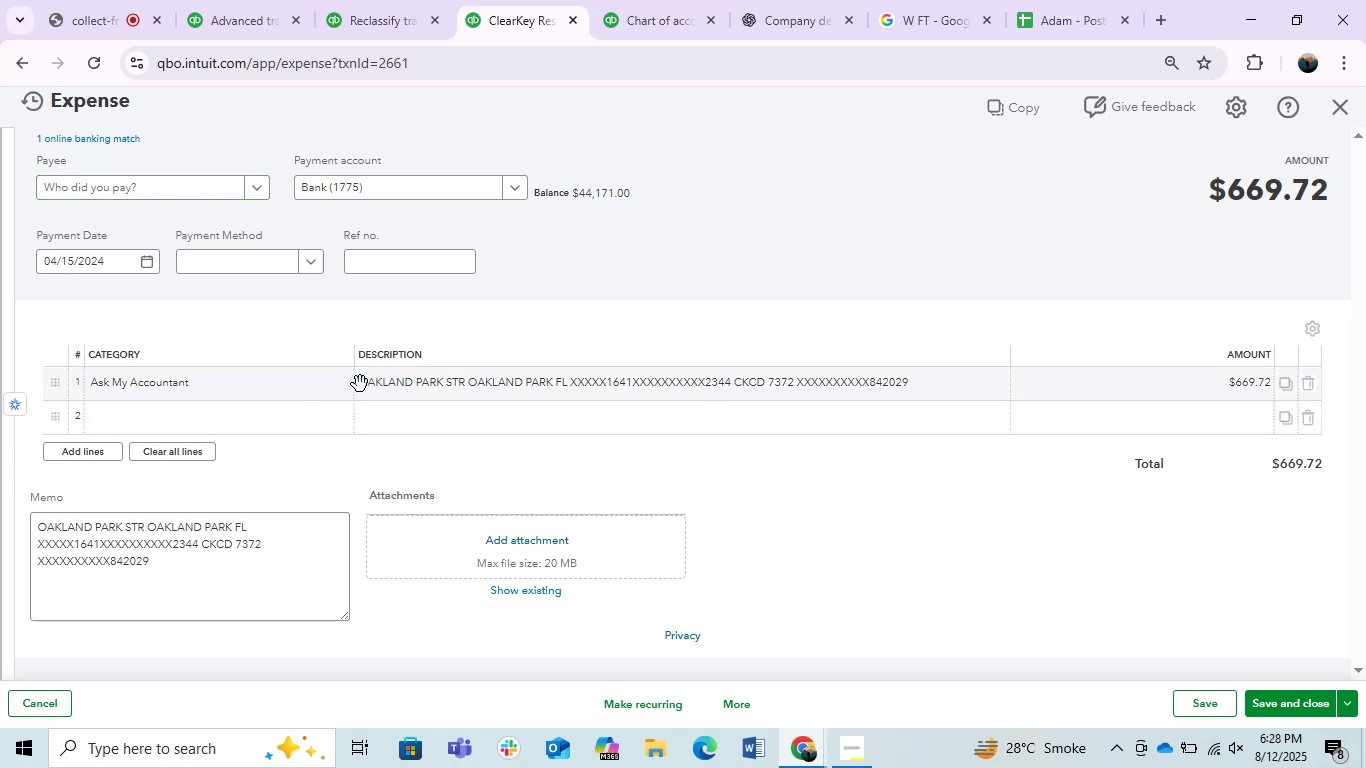 
left_click([356, 383])
 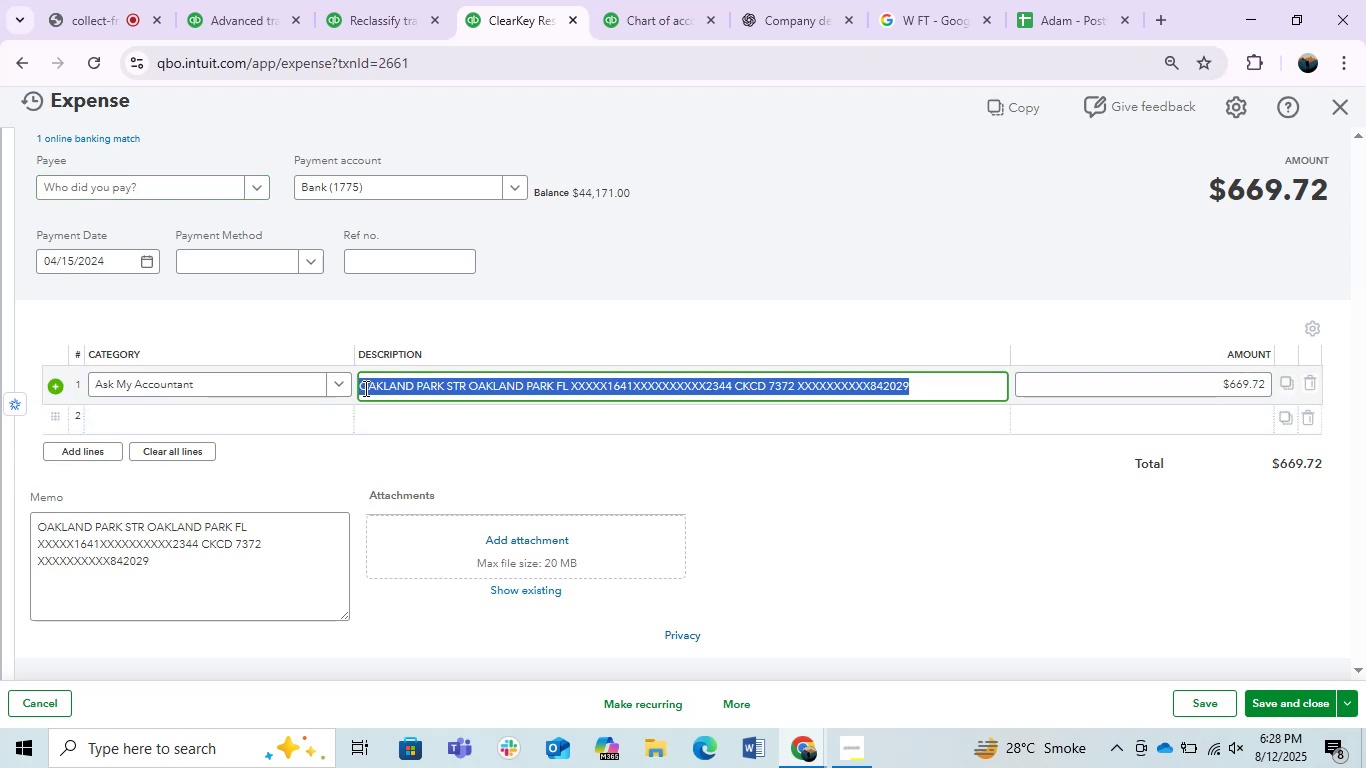 
left_click([363, 387])
 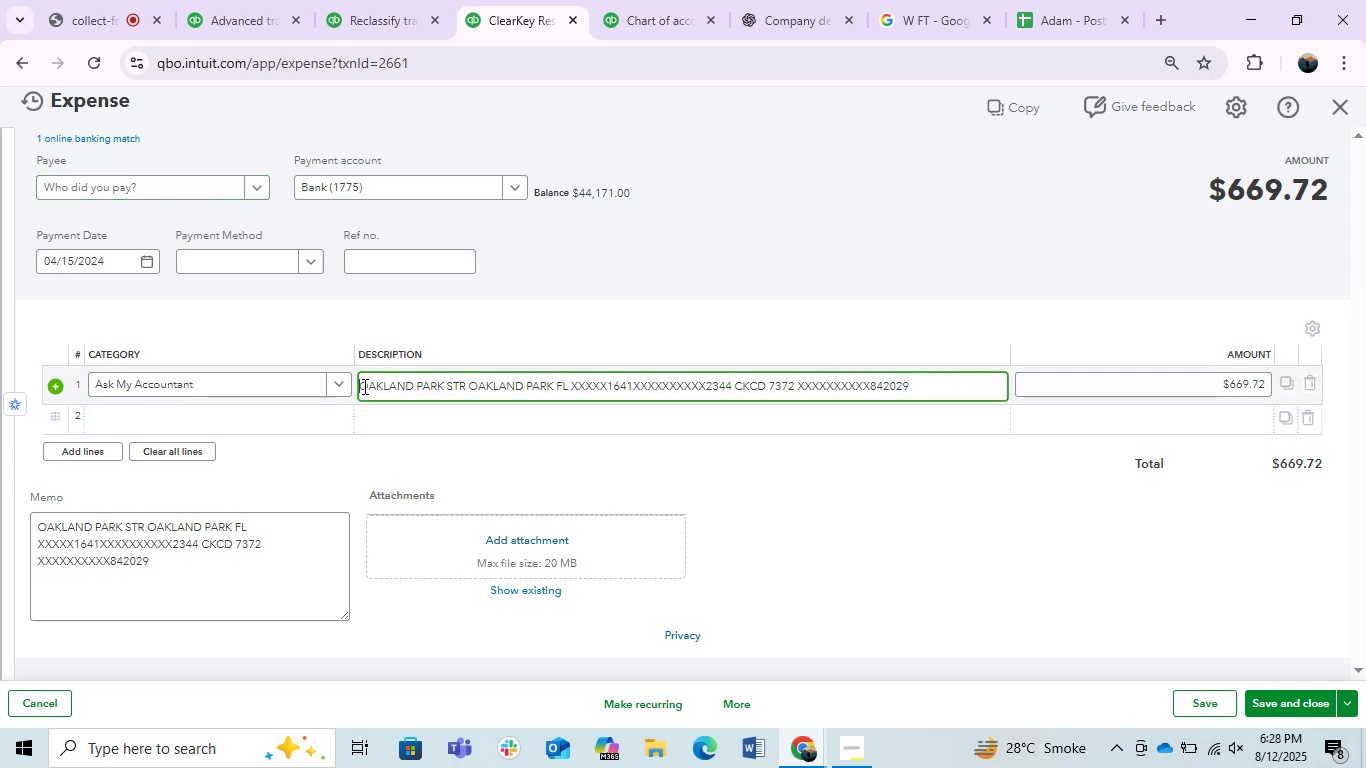 
left_click_drag(start_coordinate=[362, 386], to_coordinate=[465, 392])
 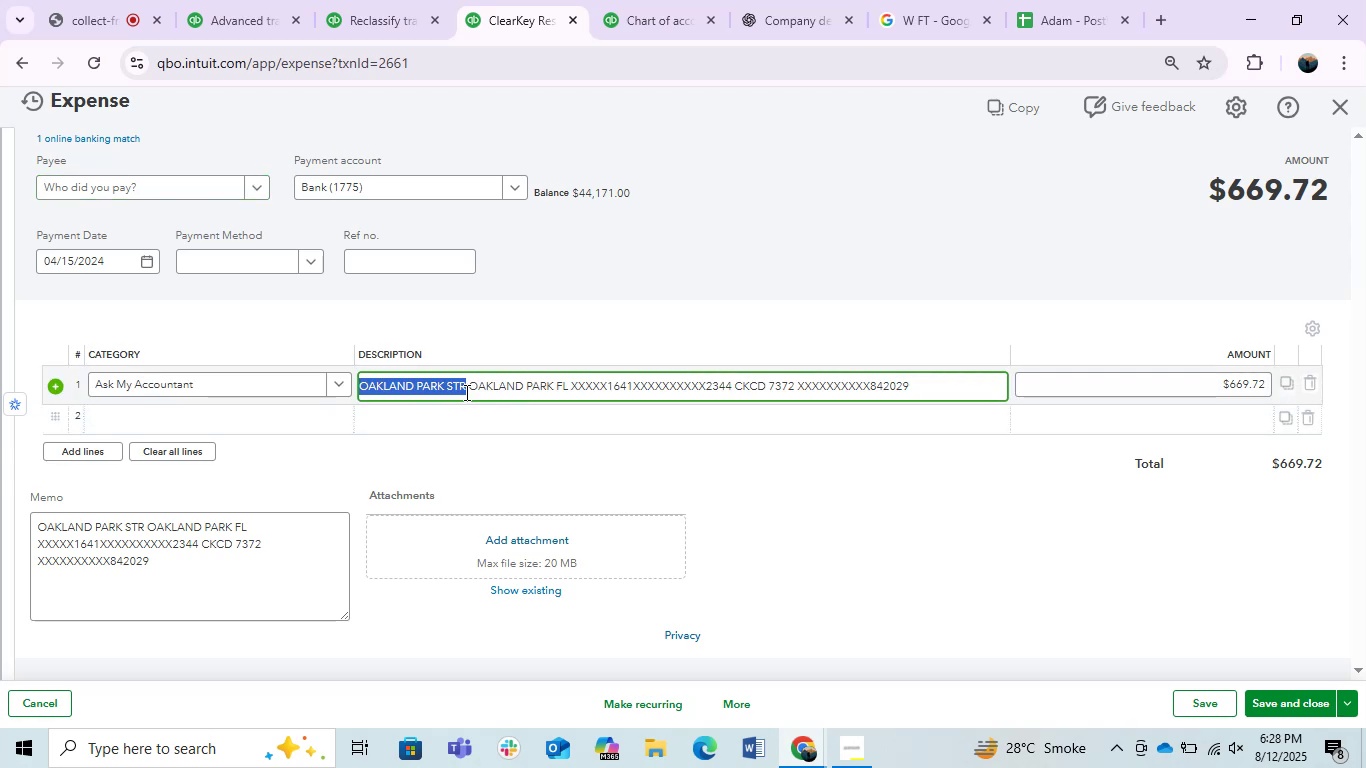 
key(Control+C)
 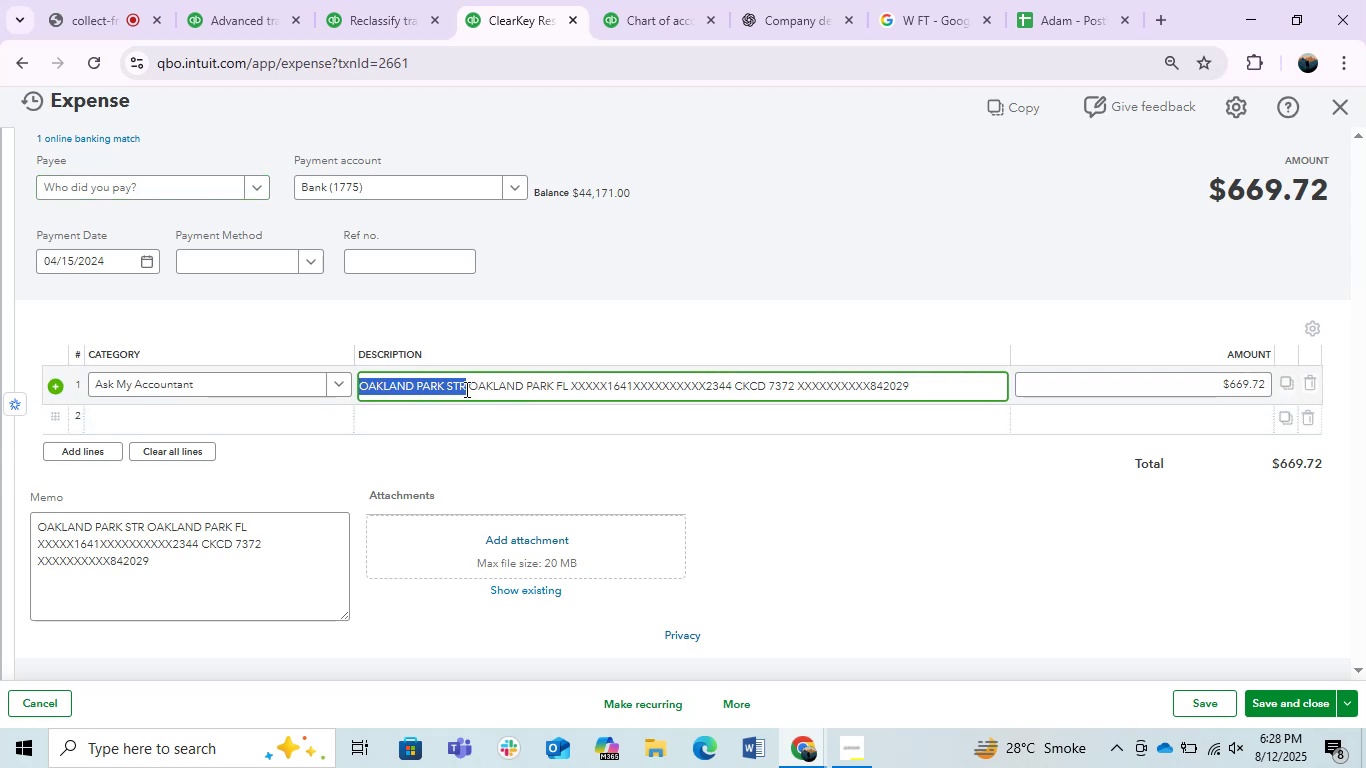 
key(Control+C)
 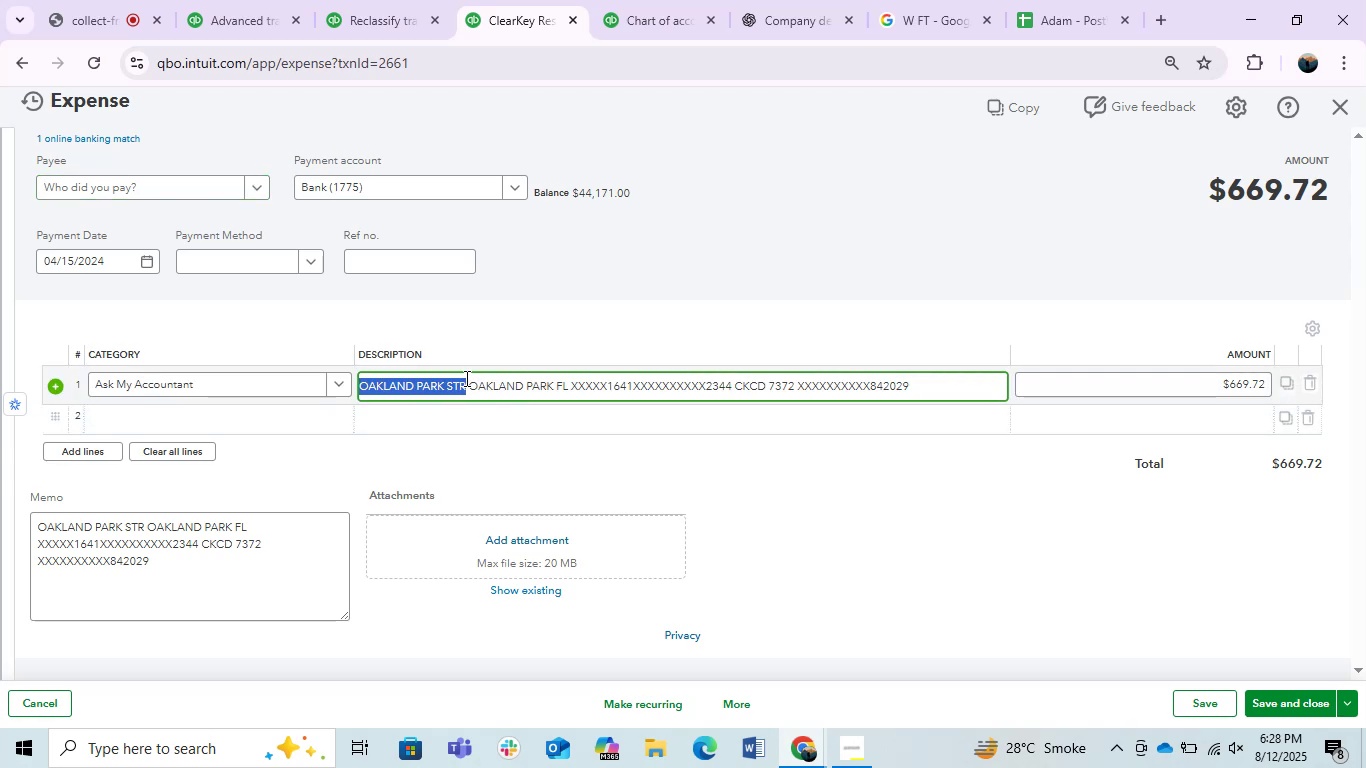 
key(Control+C)
 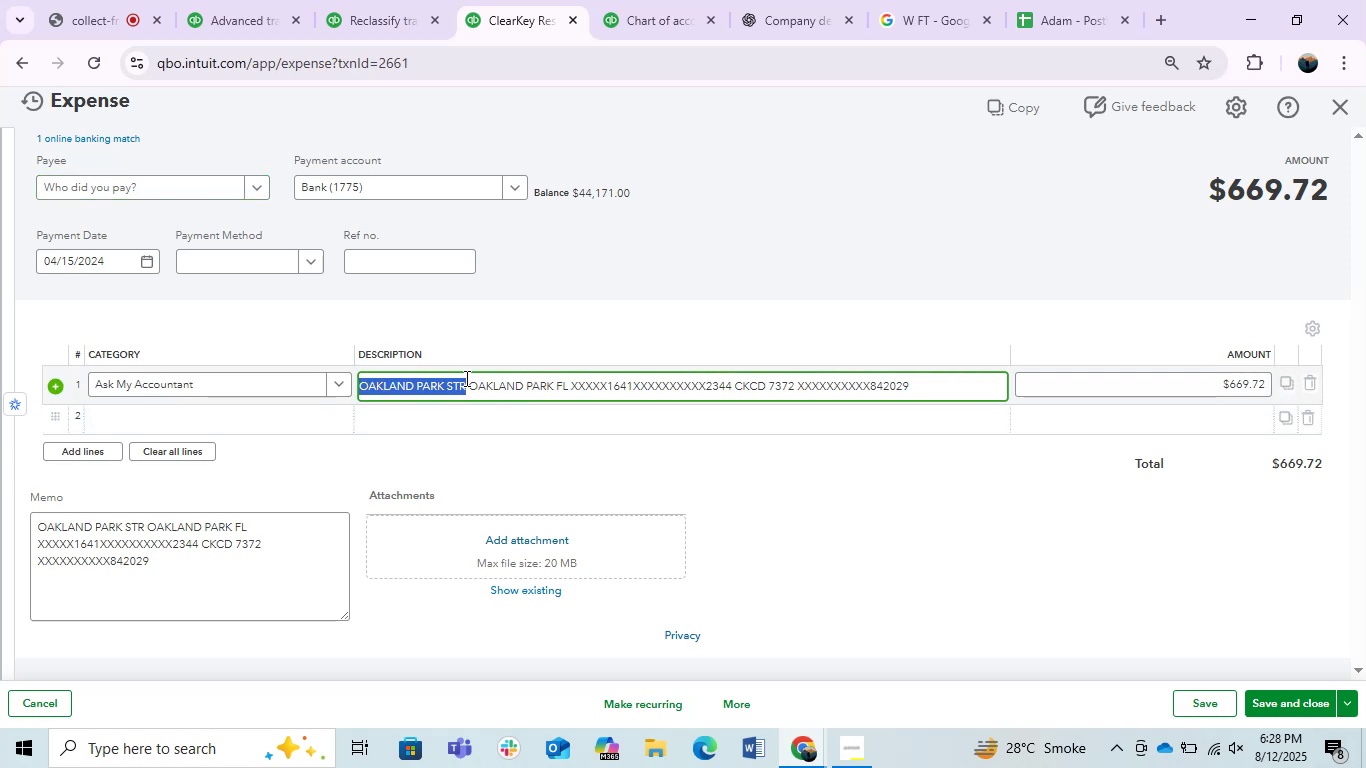 
key(Control+C)
 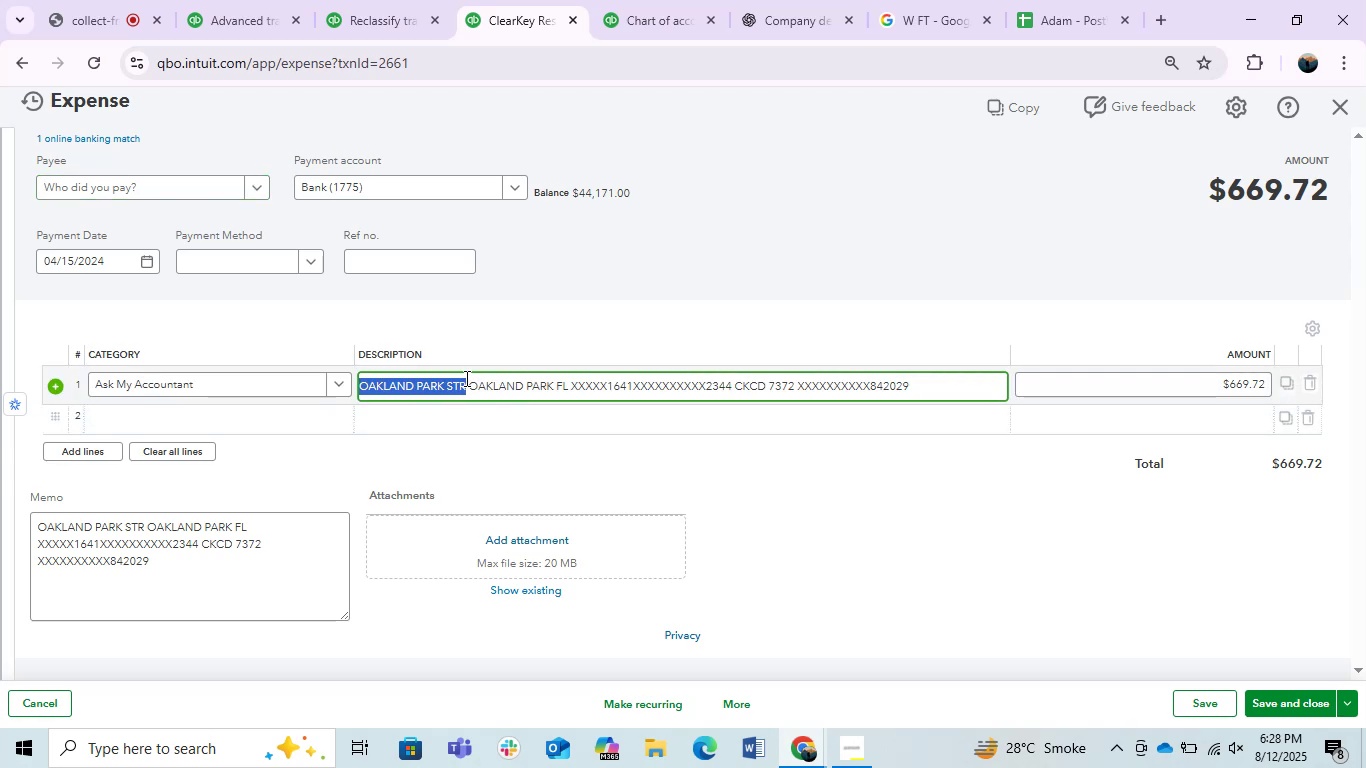 
key(Control+C)
 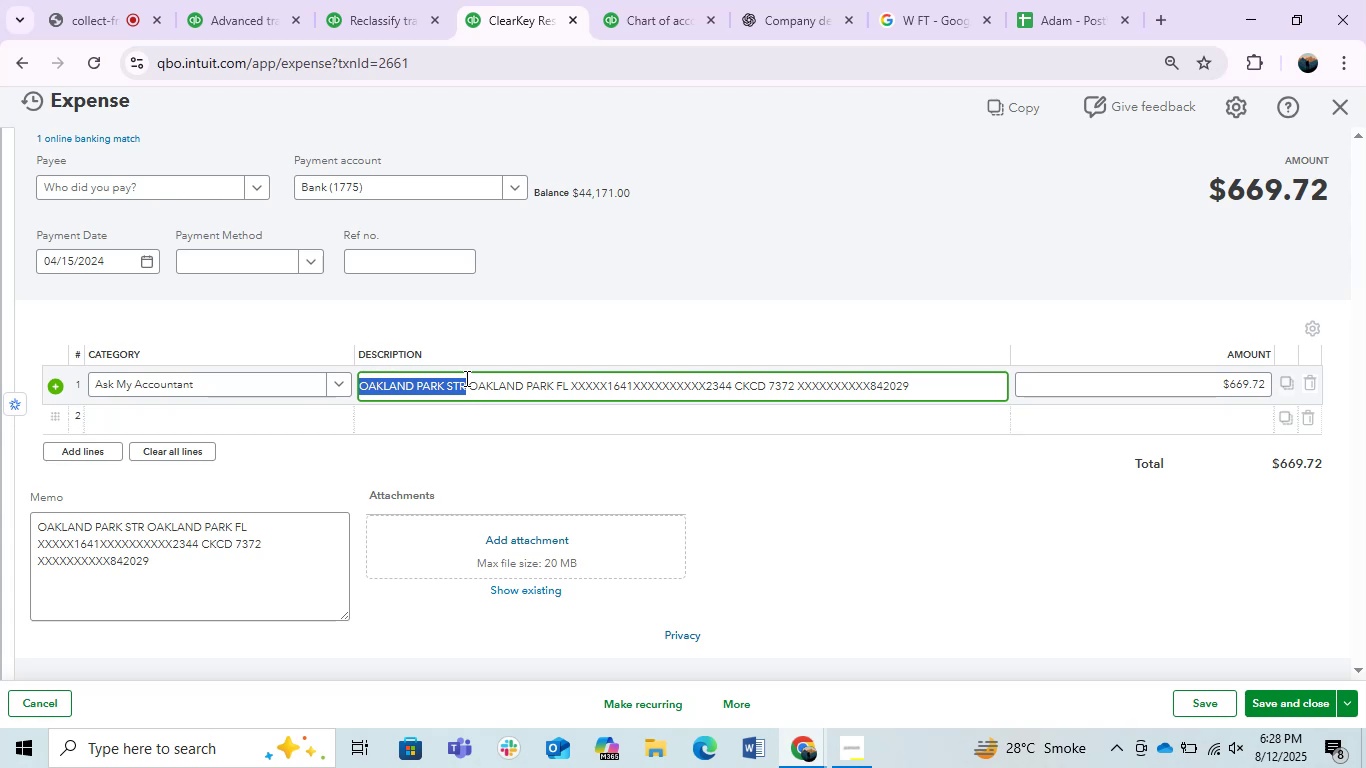 
key(Control+C)
 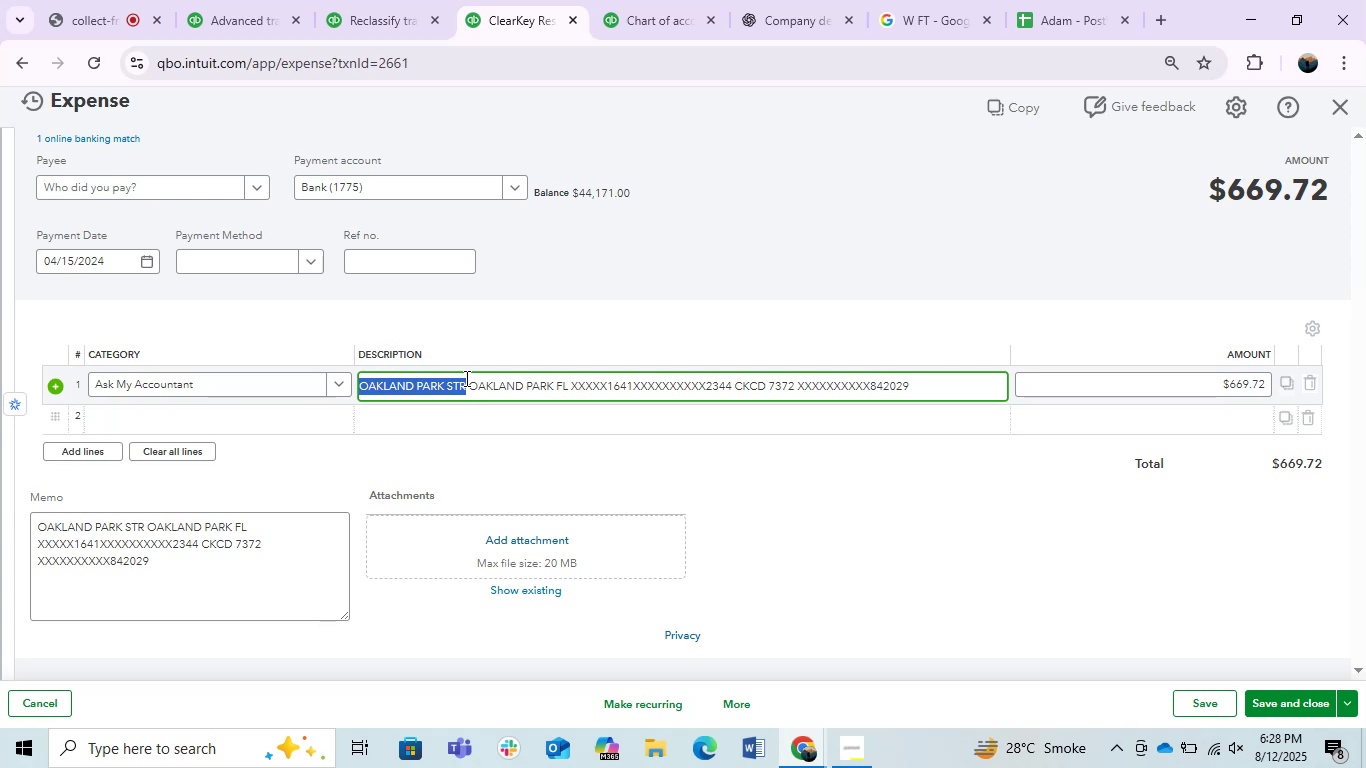 
key(Control+C)
 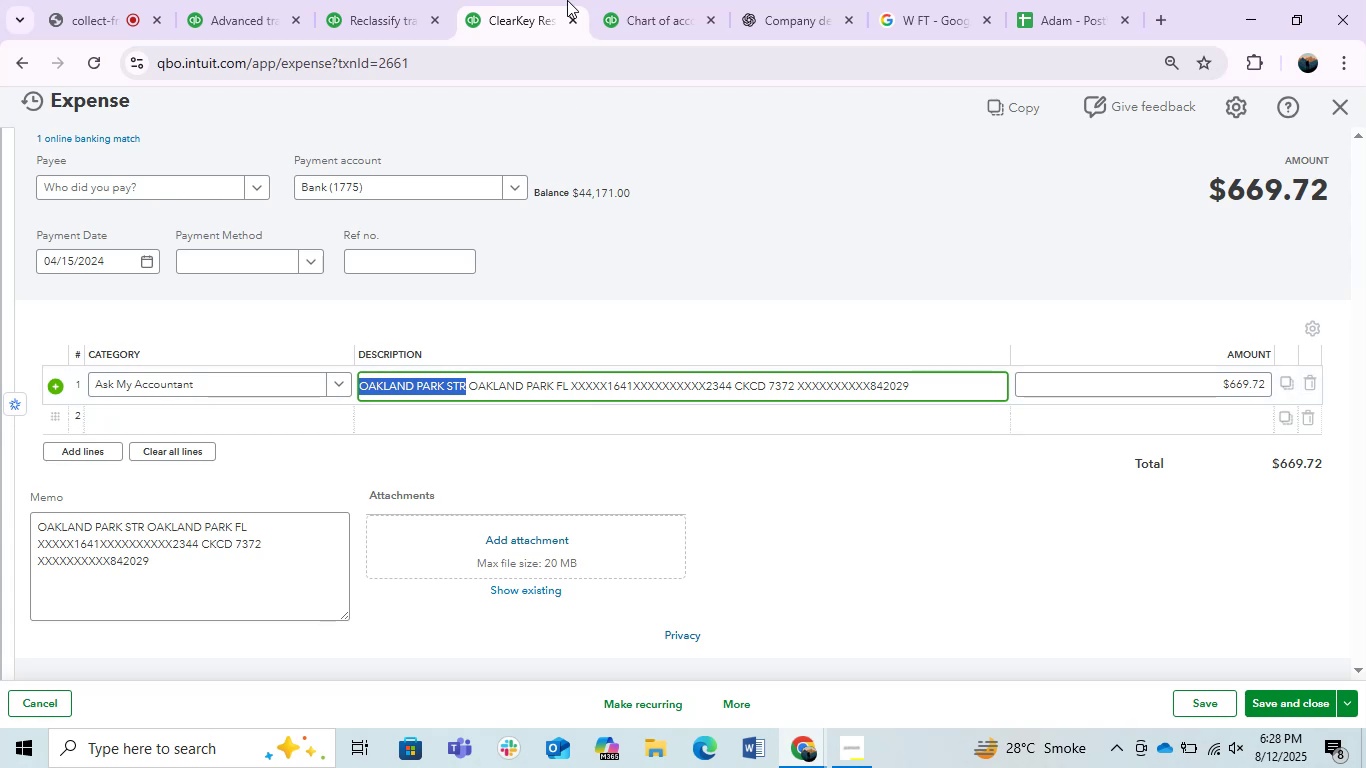 
mouse_move([591, -3])
 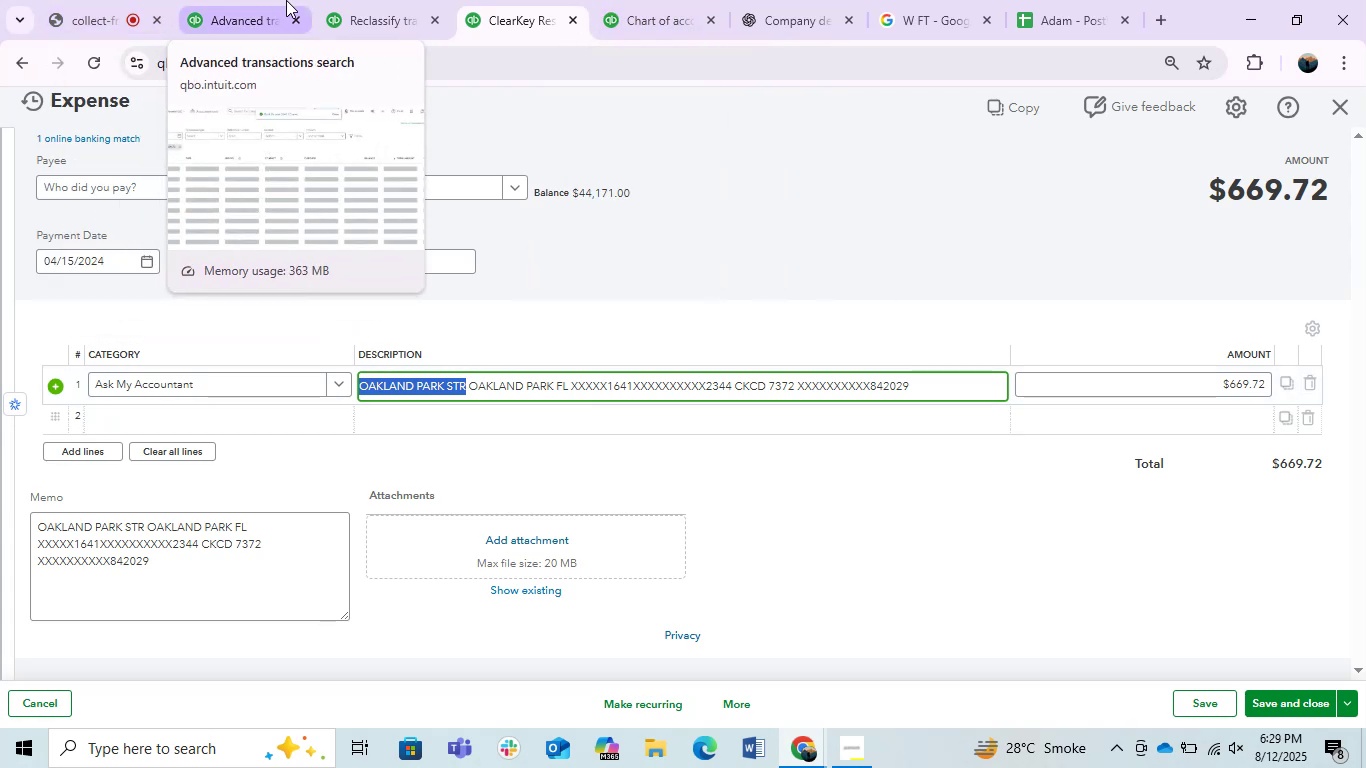 
left_click([306, 0])
 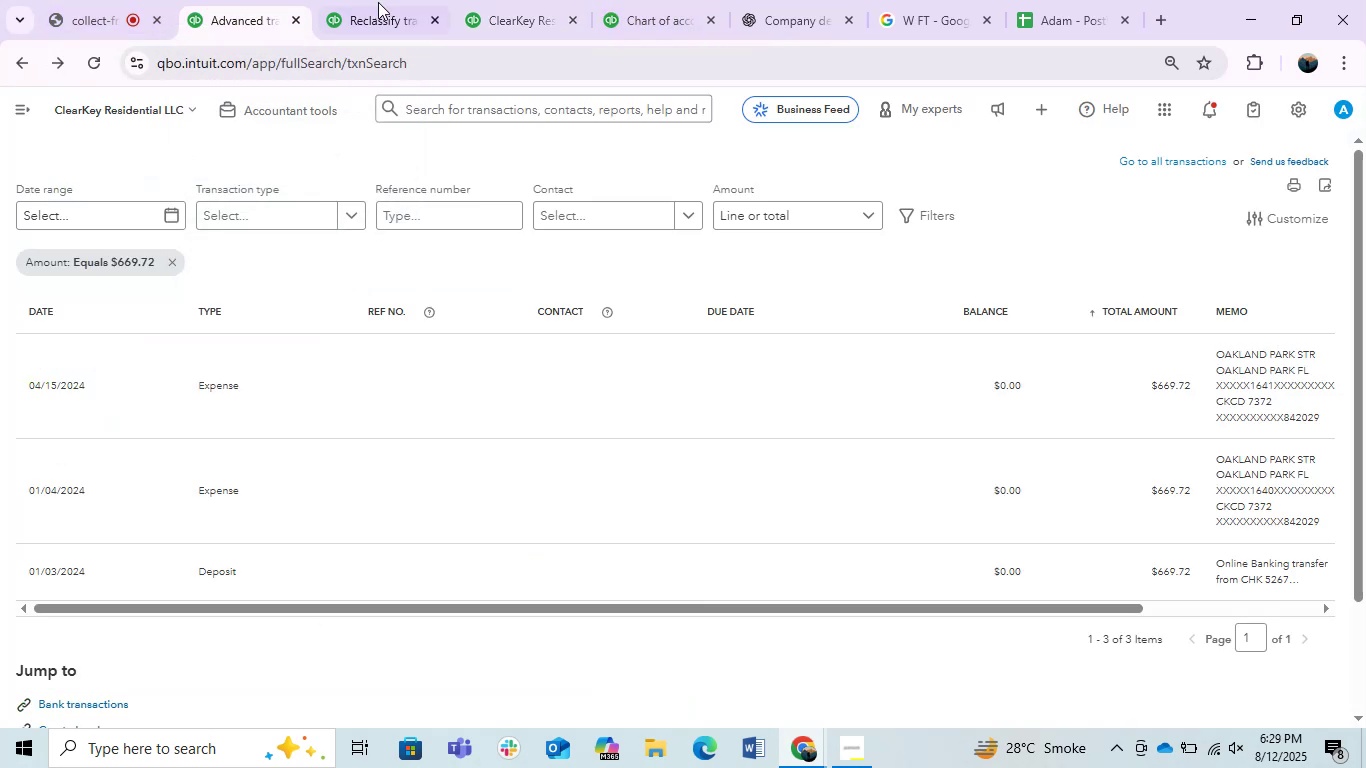 
double_click([376, 0])
 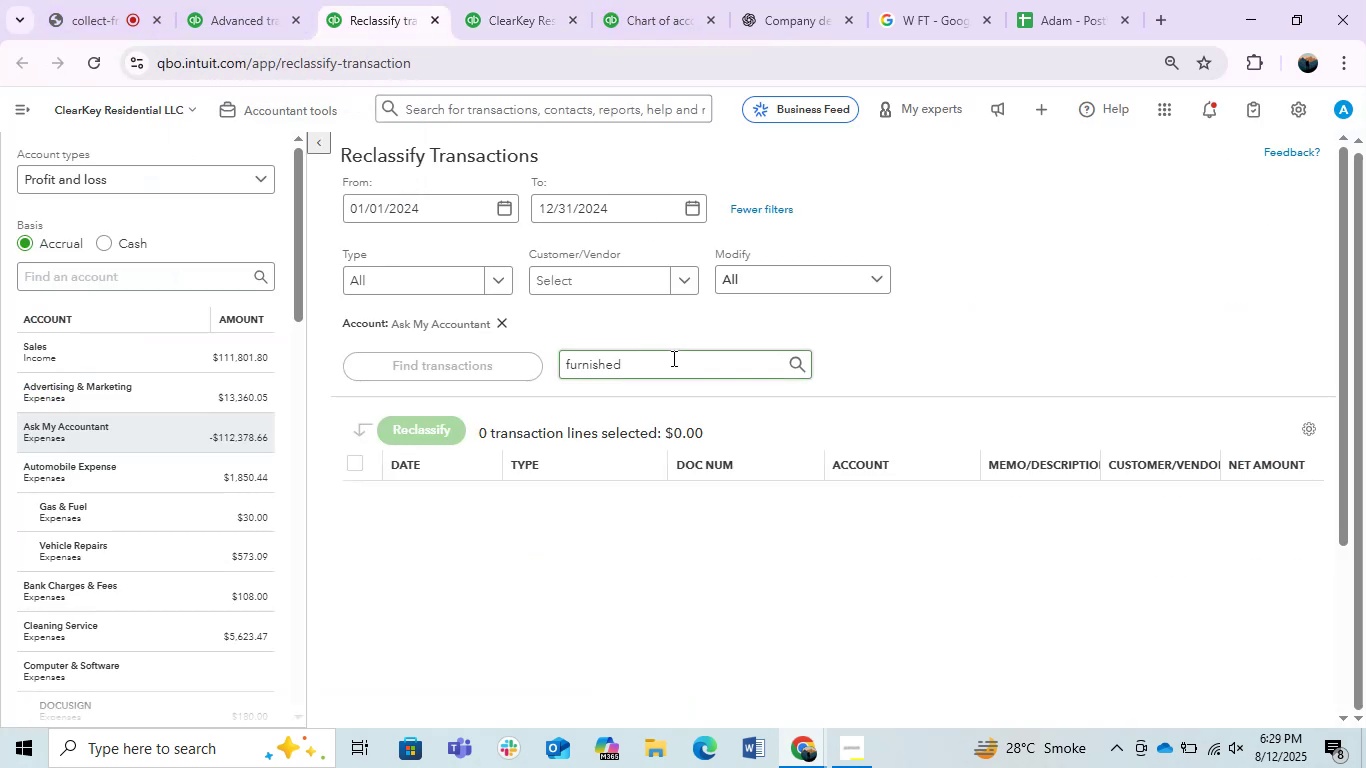 
double_click([671, 358])
 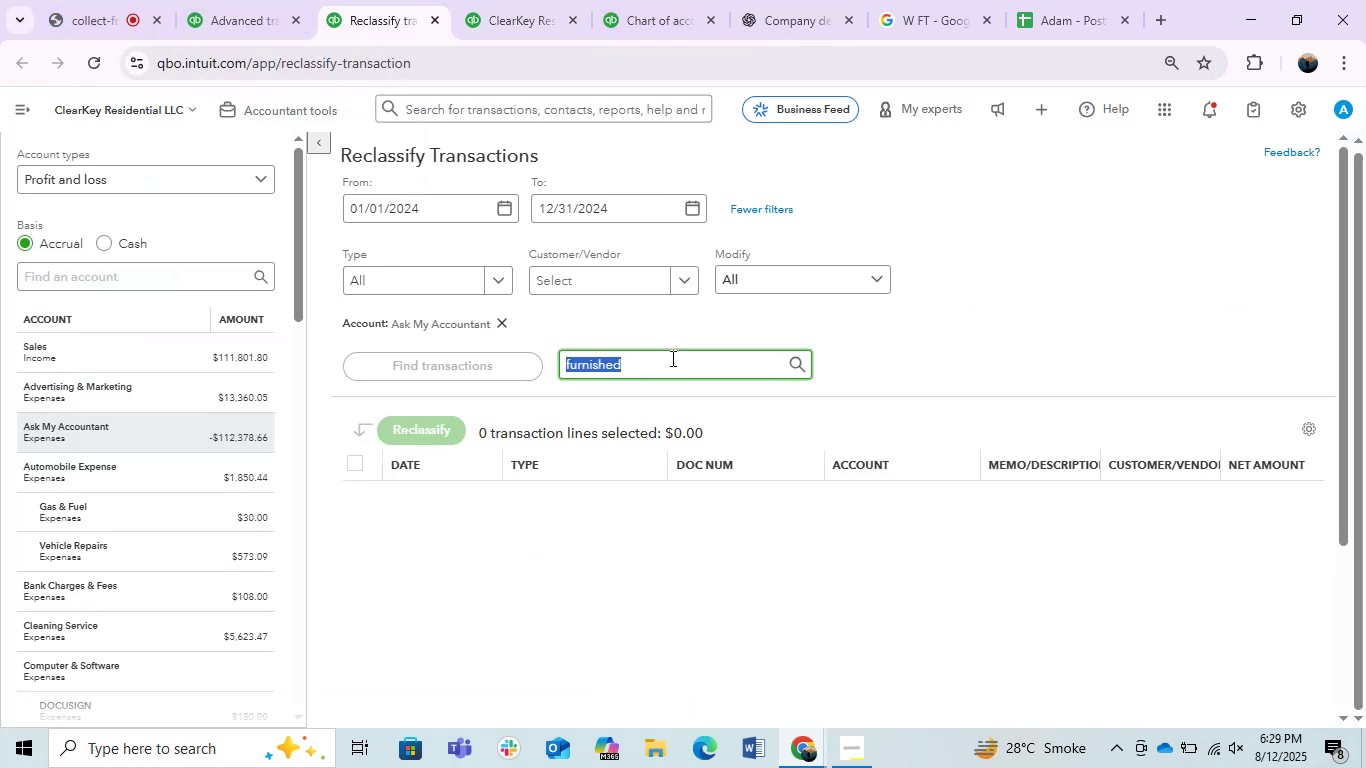 
triple_click([671, 358])
 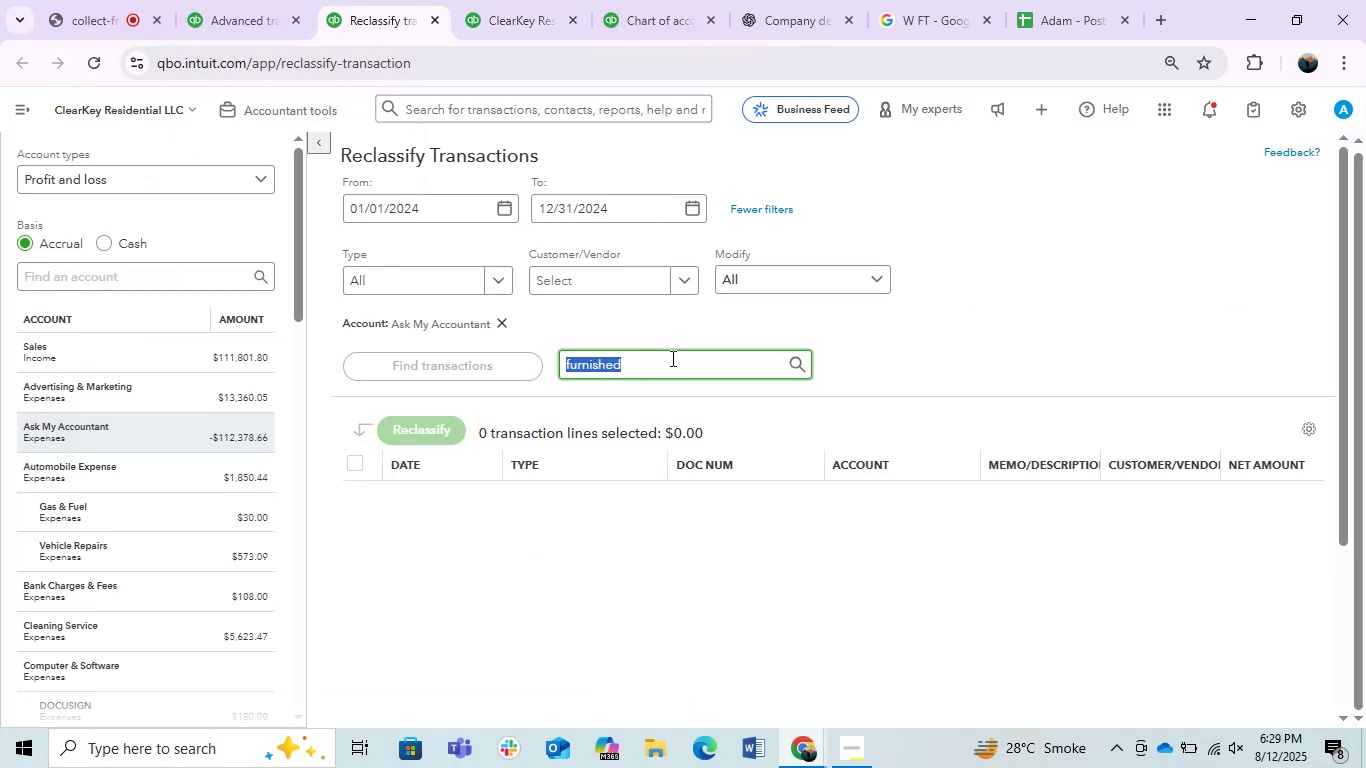 
key(Control+V)
 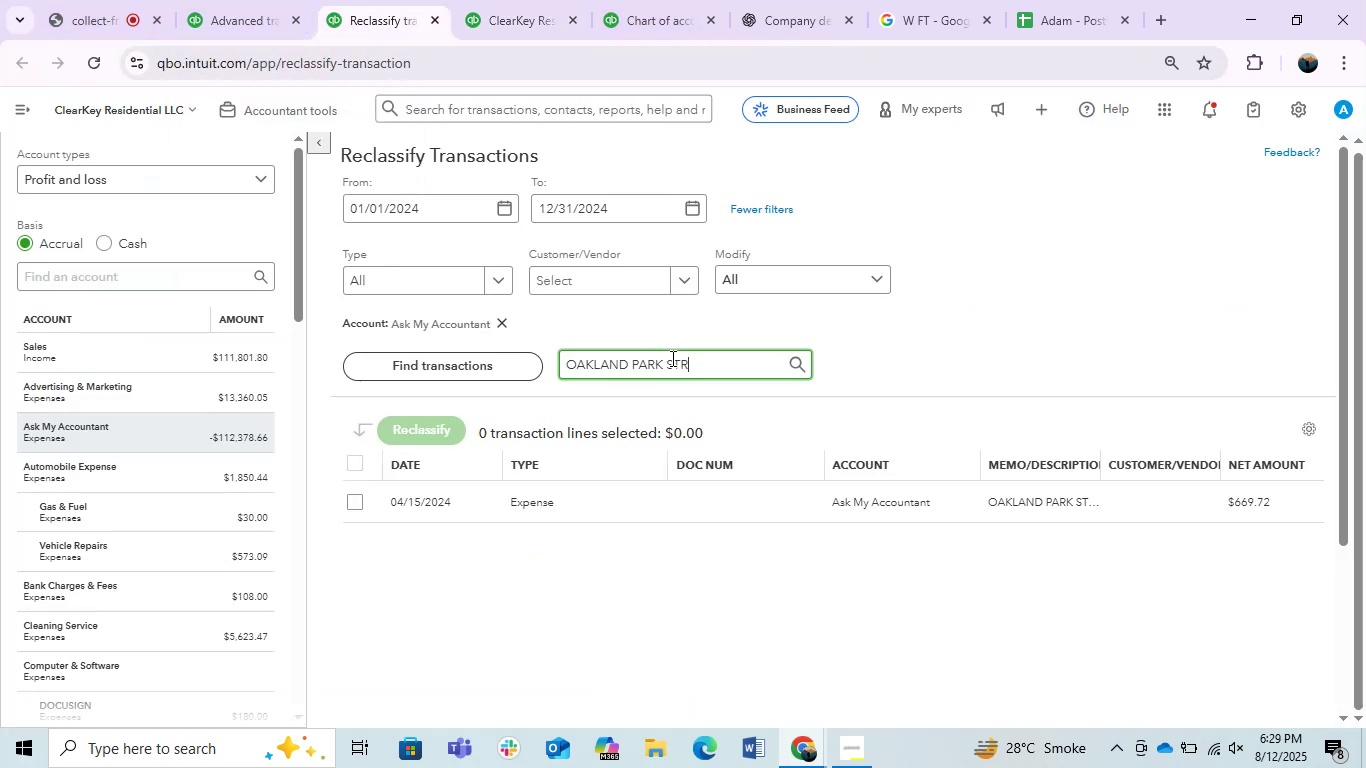 
key(Enter)
 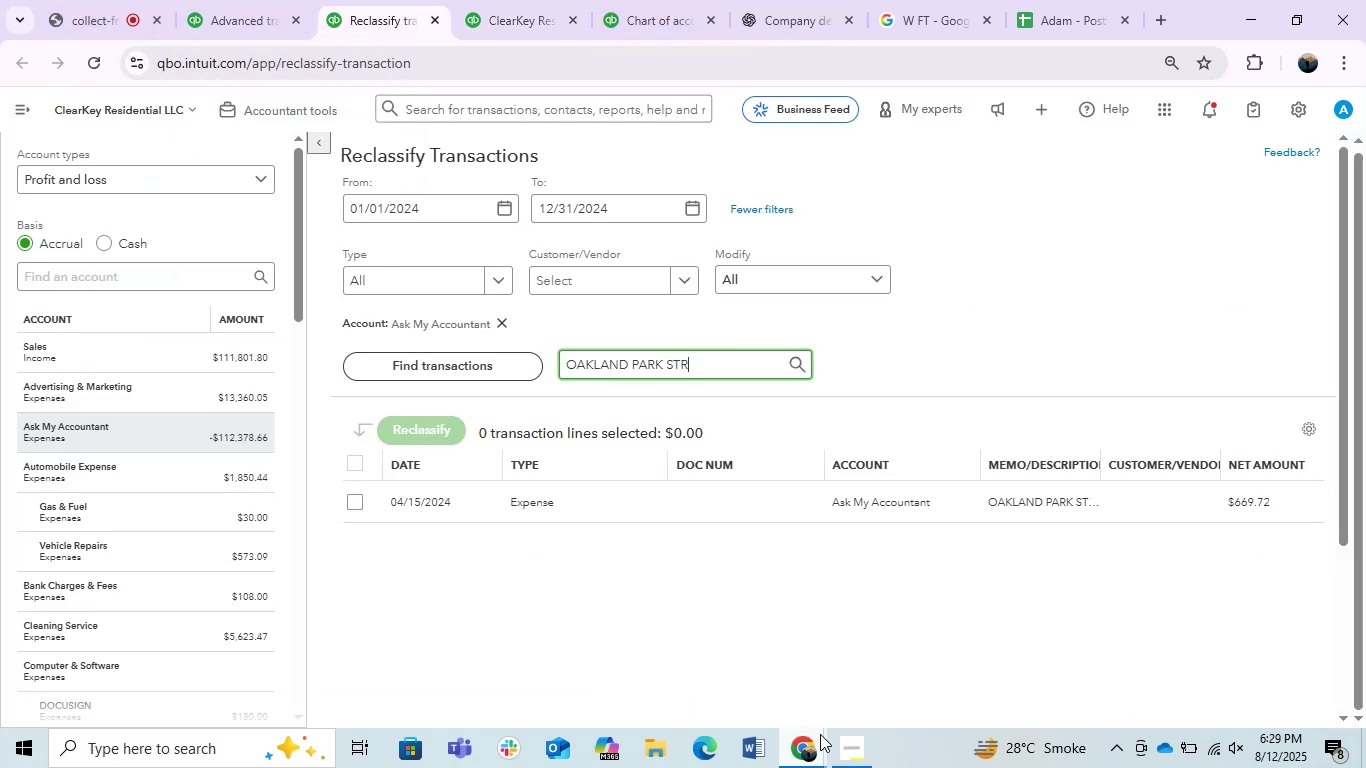 
left_click([864, 633])
 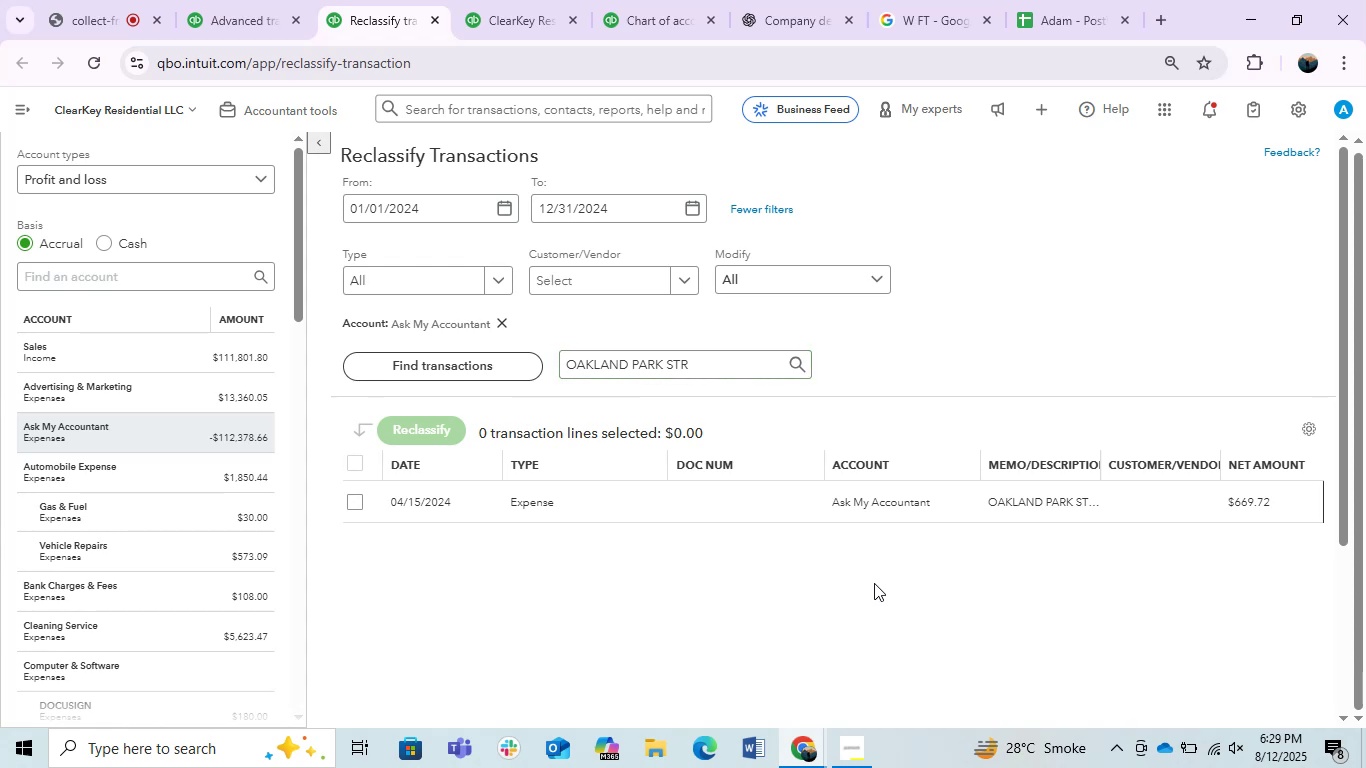 
wait(7.74)
 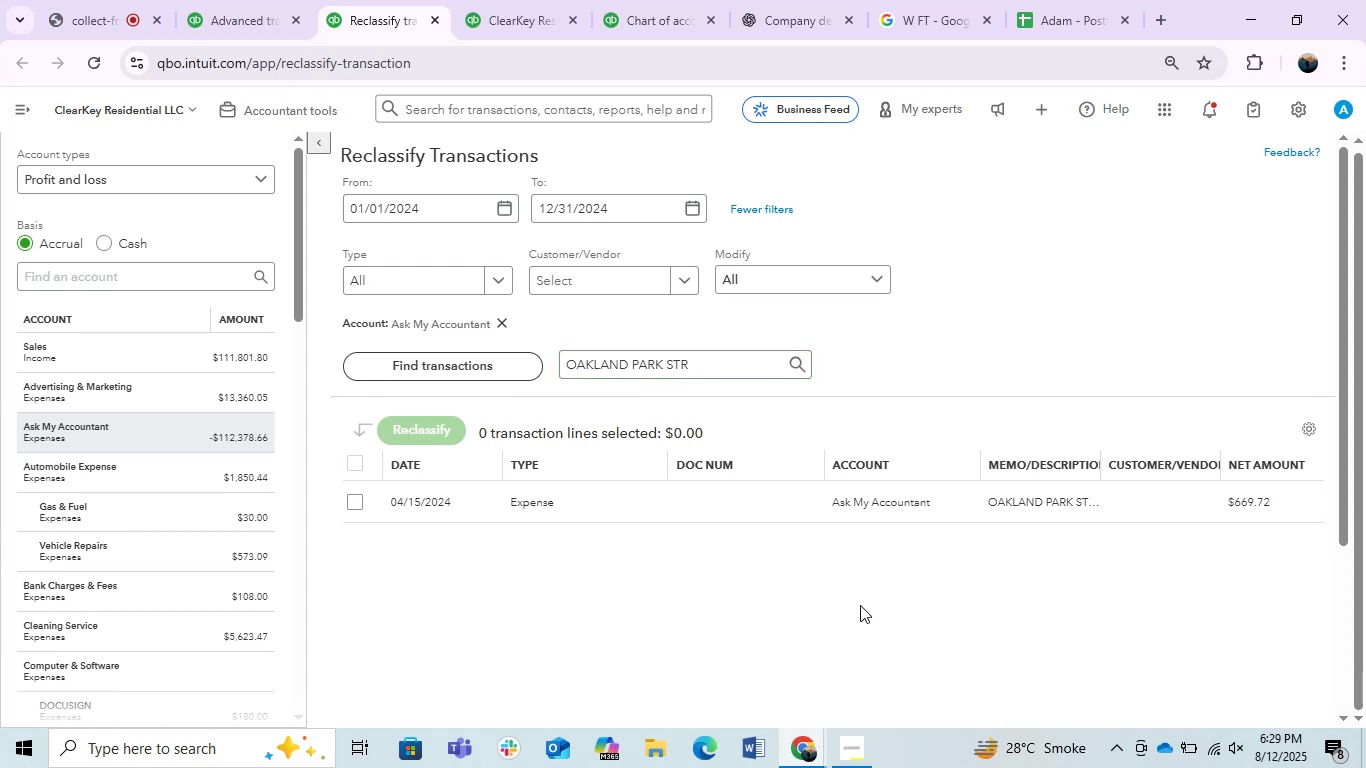 
double_click([355, 493])
 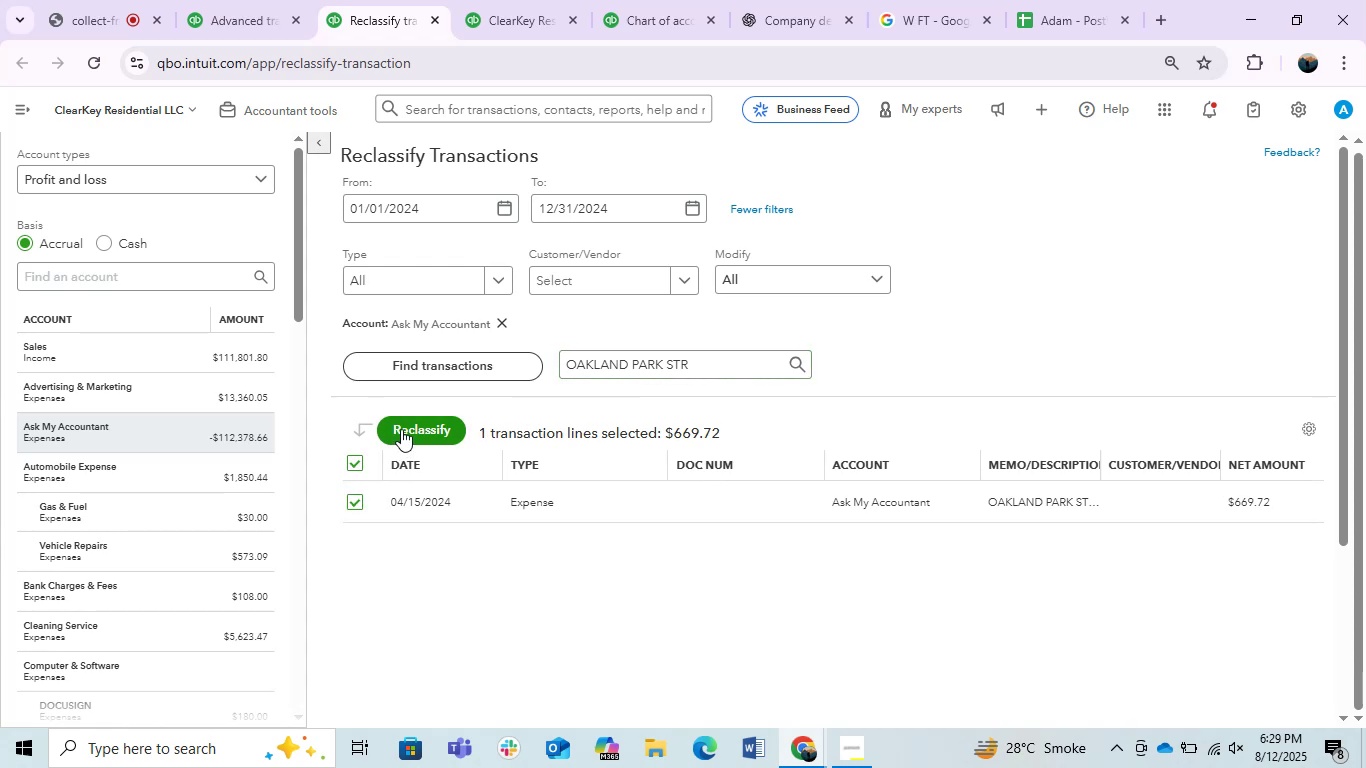 
triple_click([403, 423])
 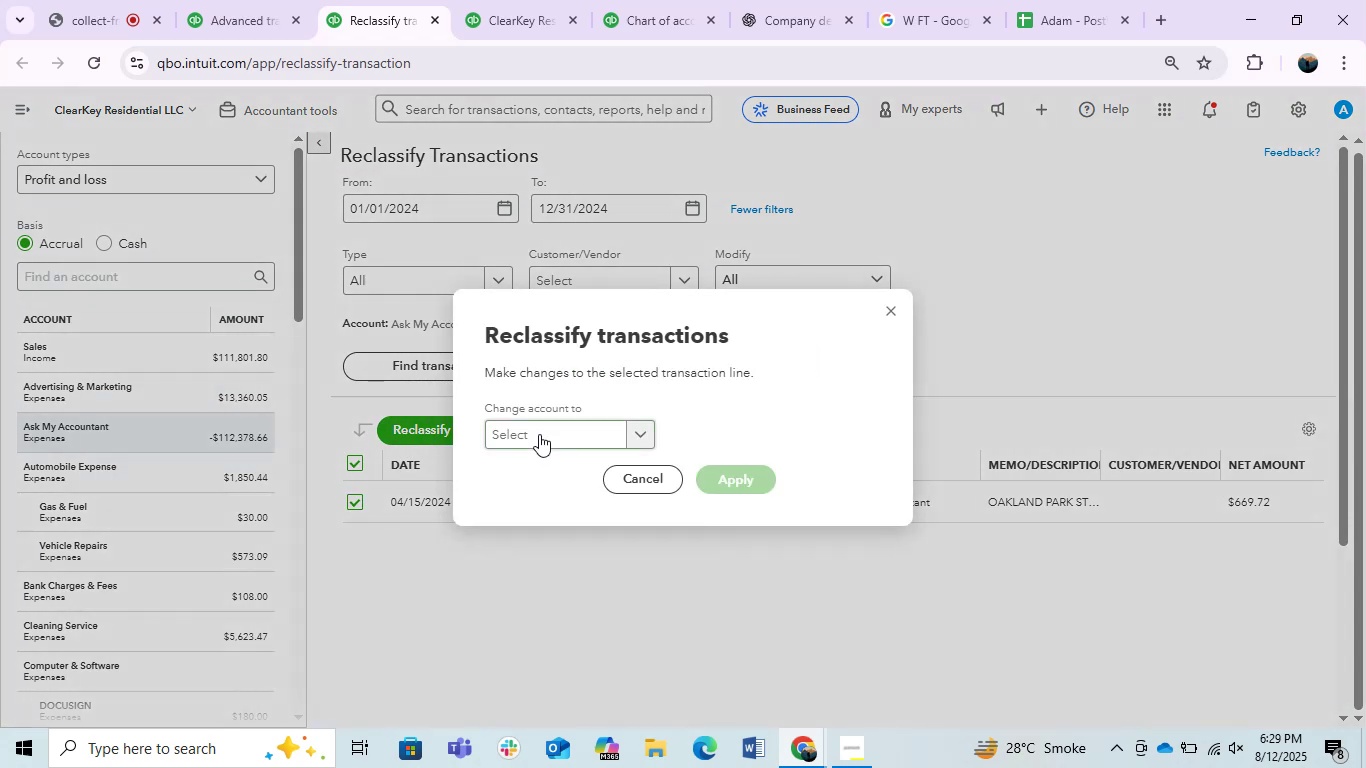 
left_click([539, 434])
 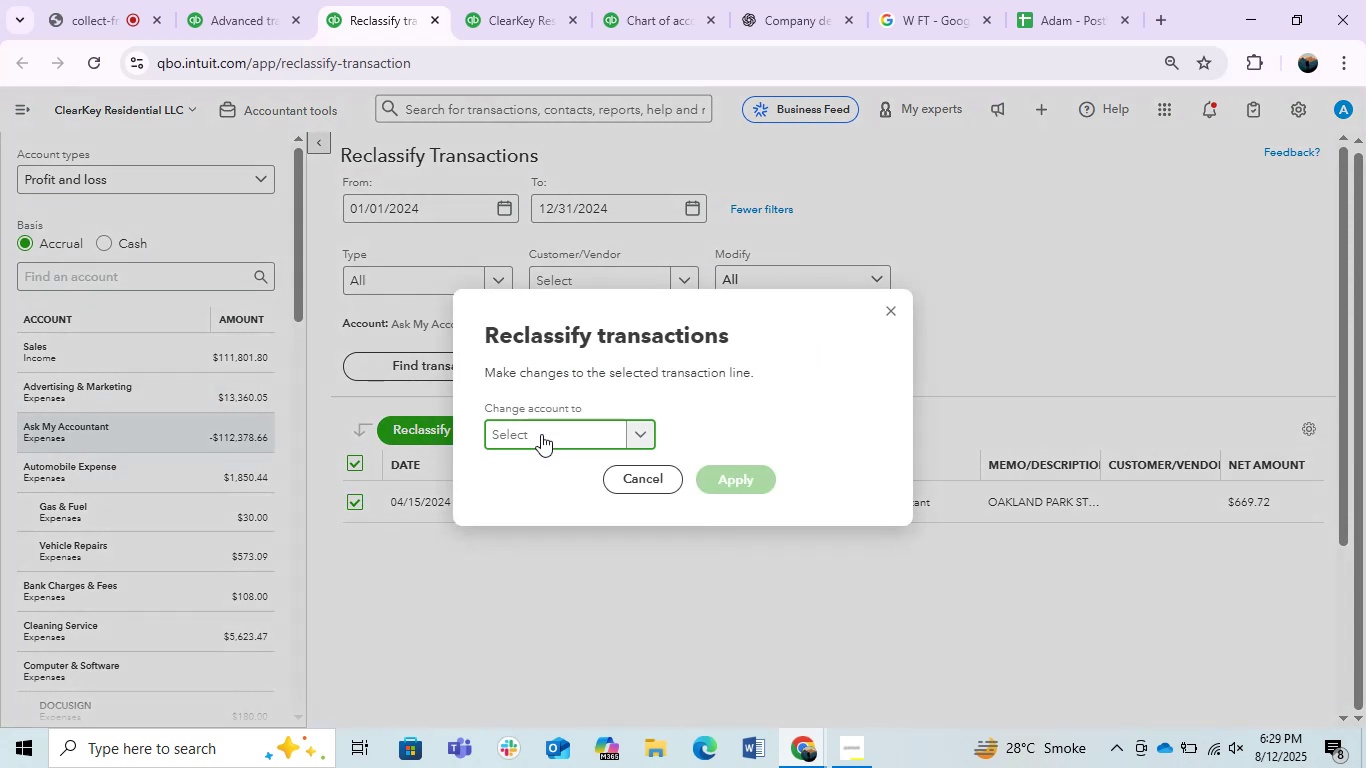 